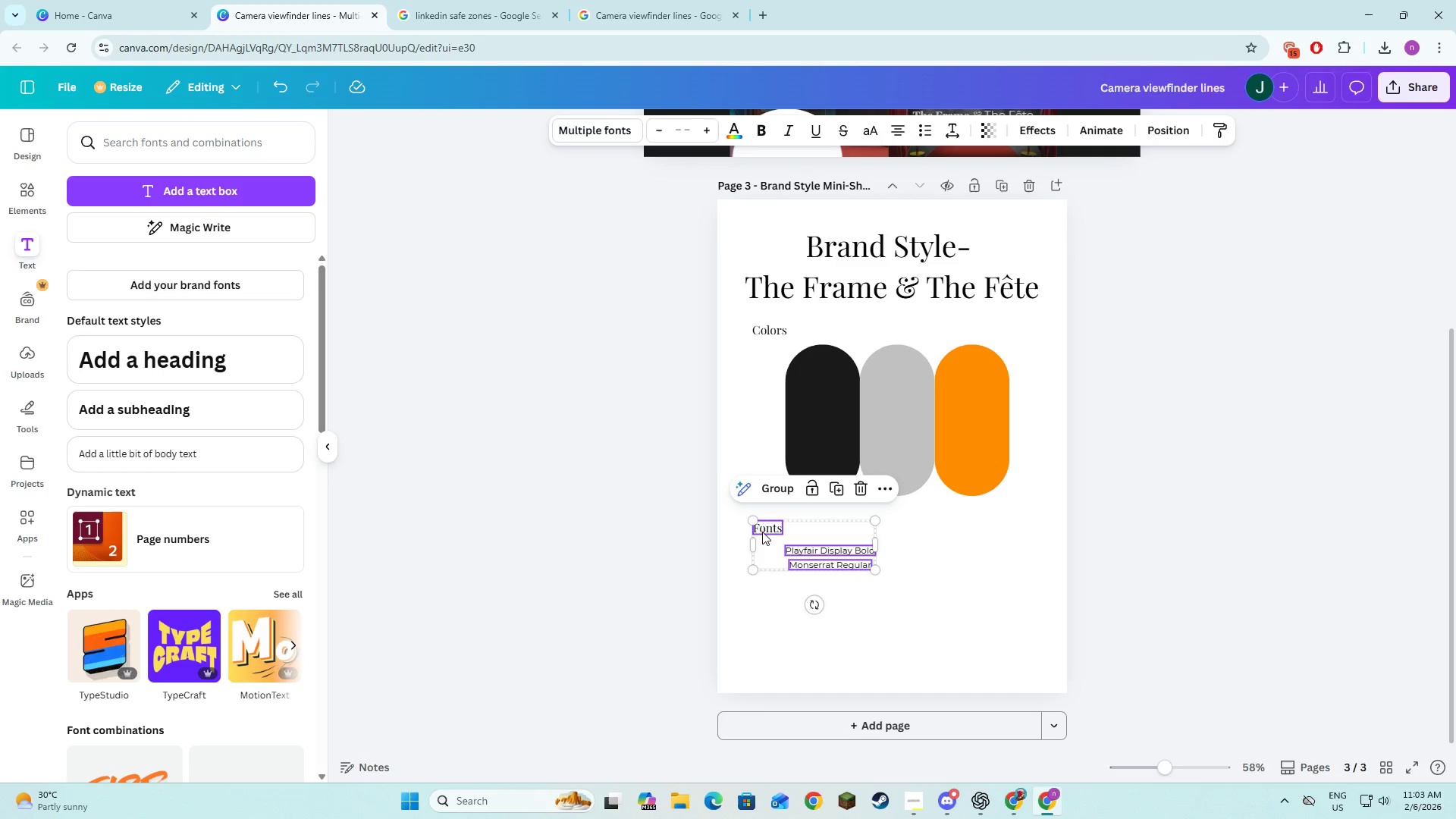 
left_click_drag(start_coordinate=[762, 532], to_coordinate=[764, 522])
 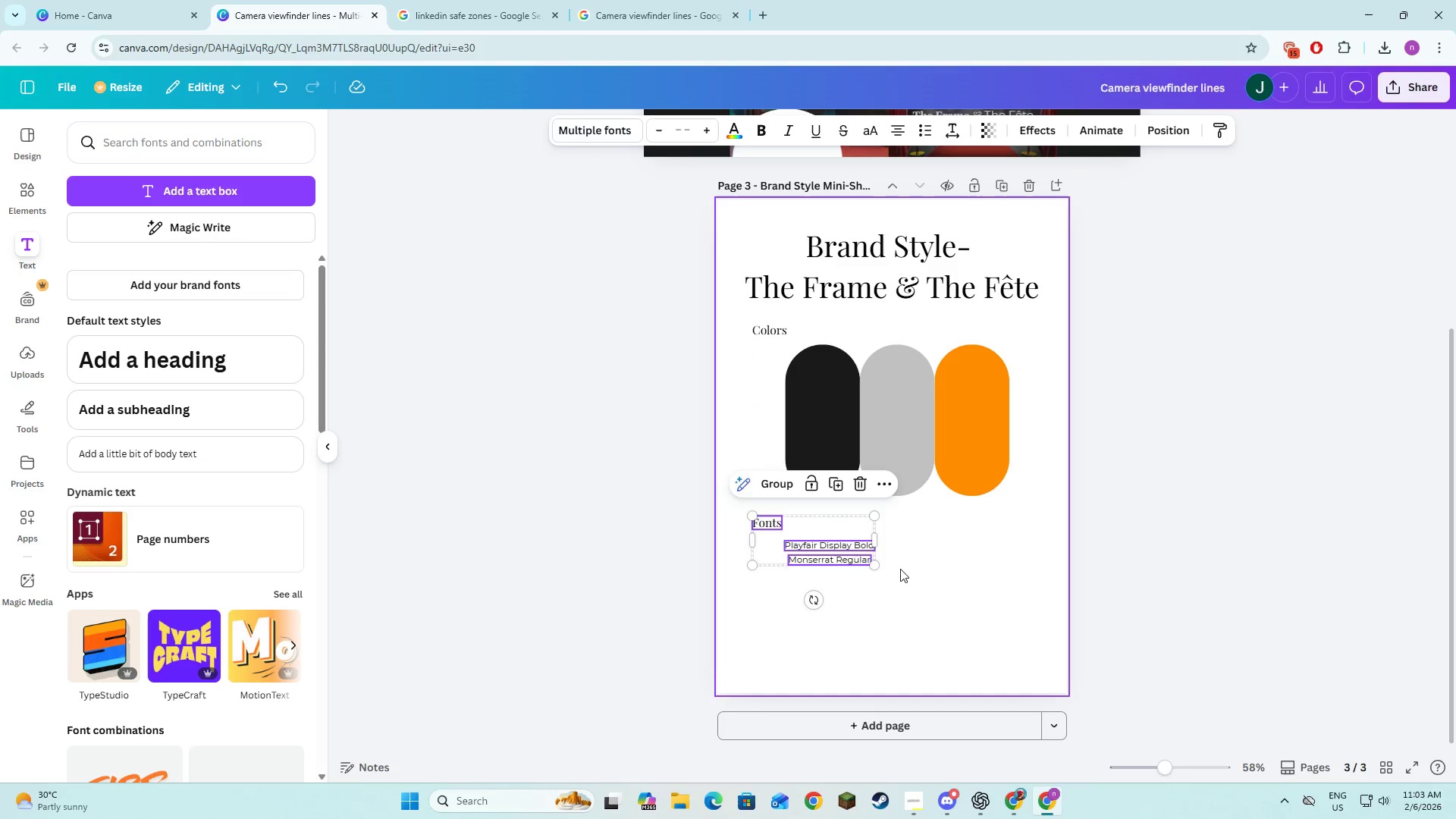 
left_click([900, 569])
 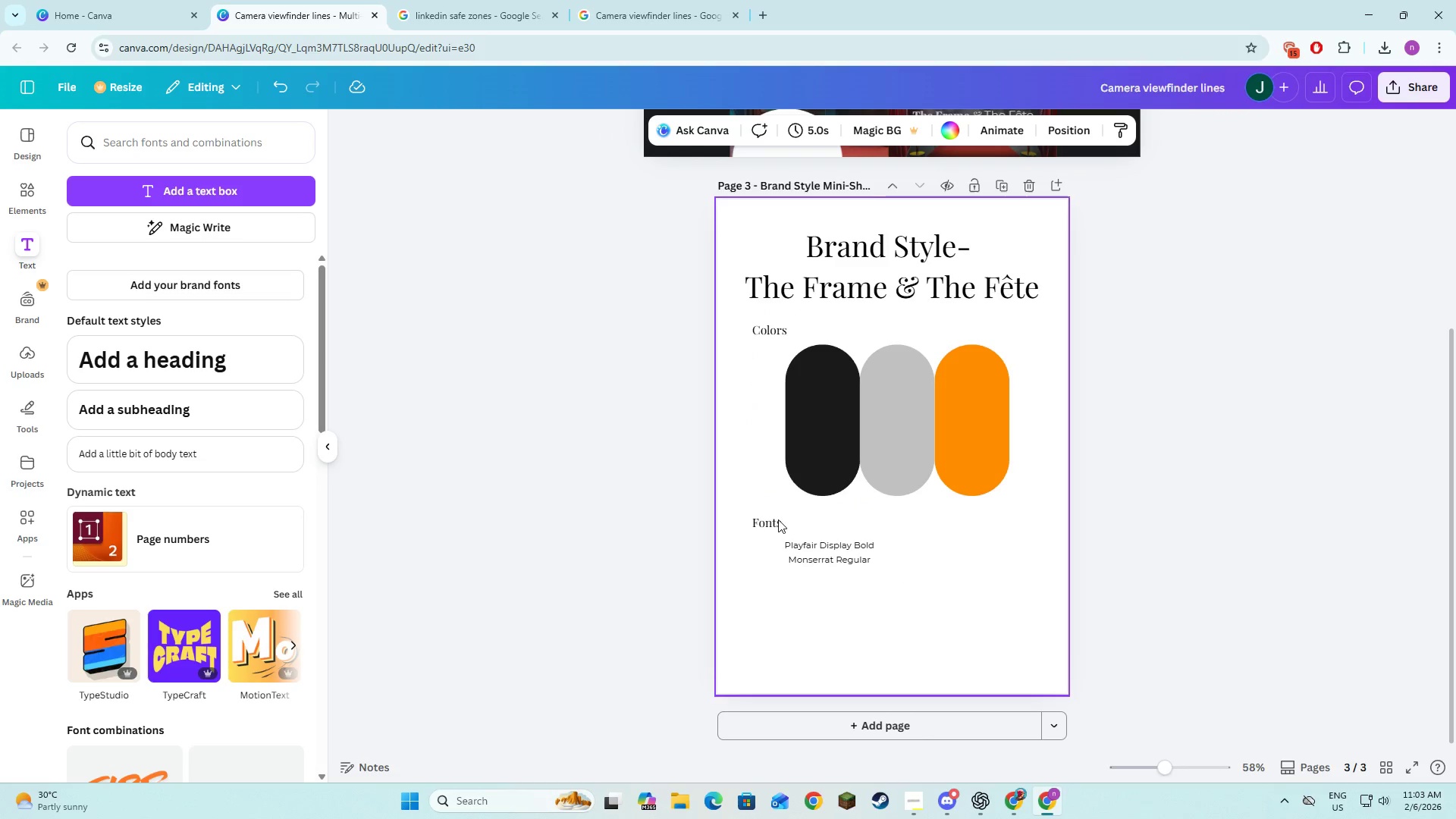 
key(Alt+AltLeft)
 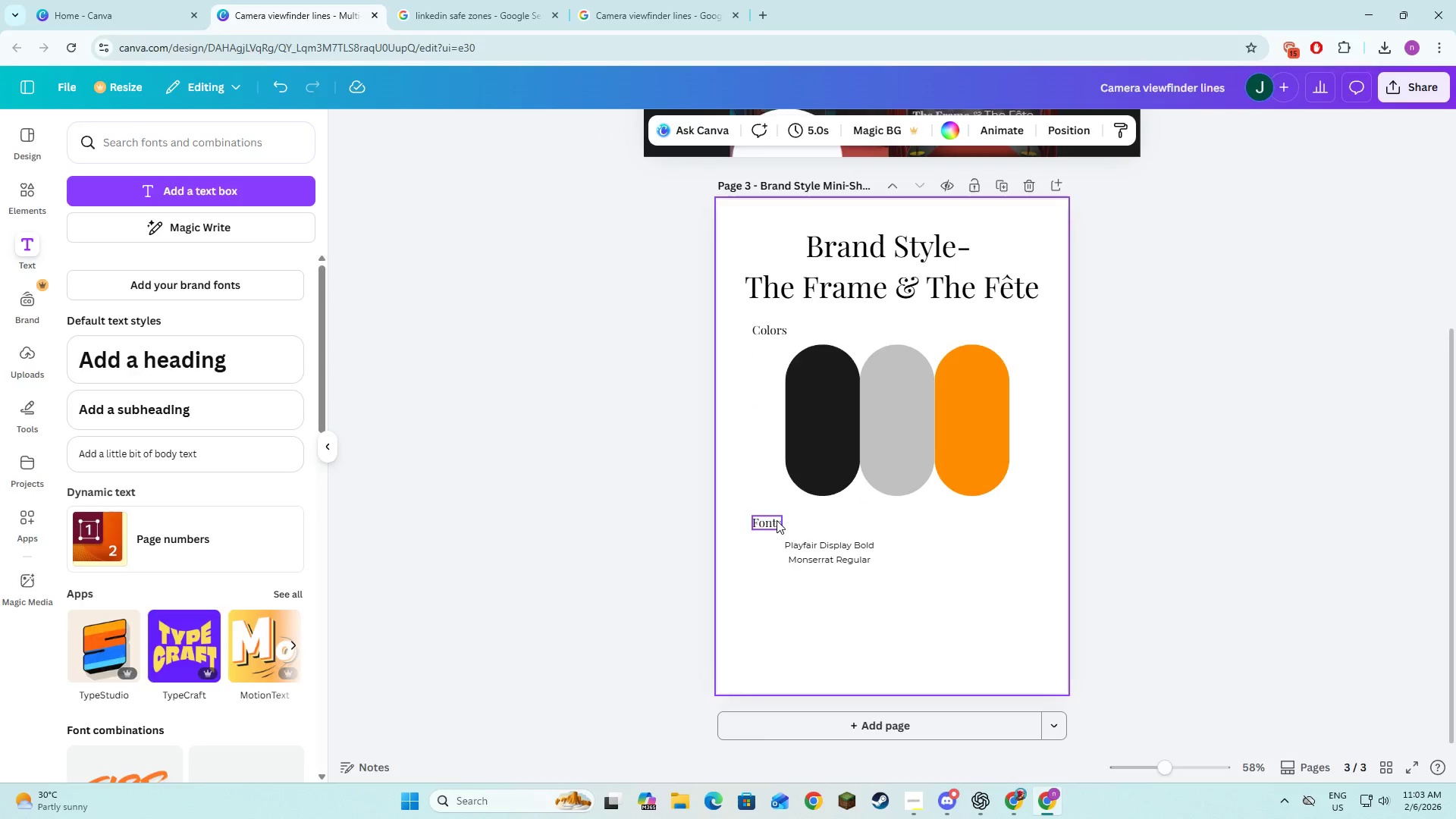 
key(Alt+Tab)
 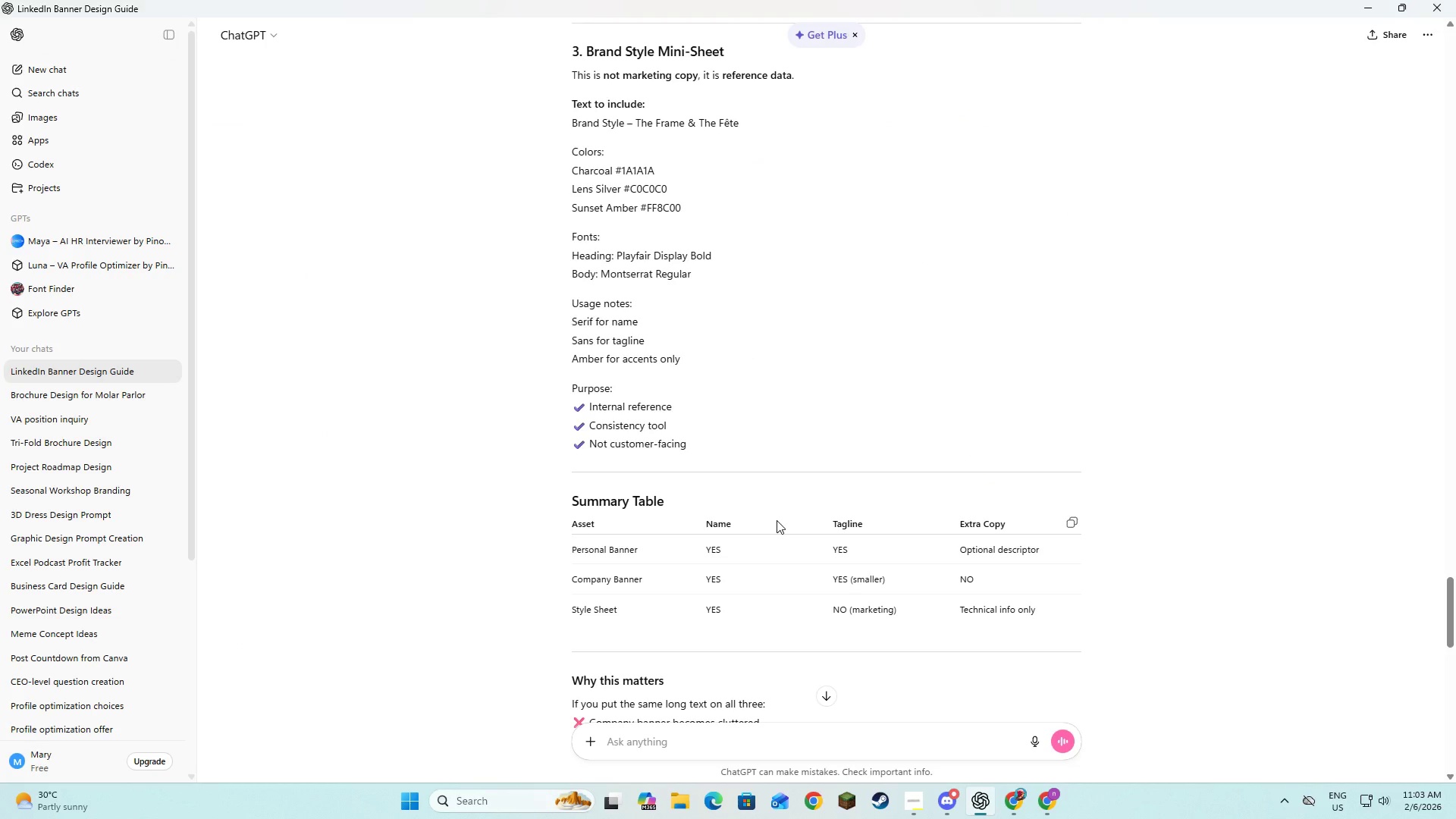 
key(Alt+AltLeft)
 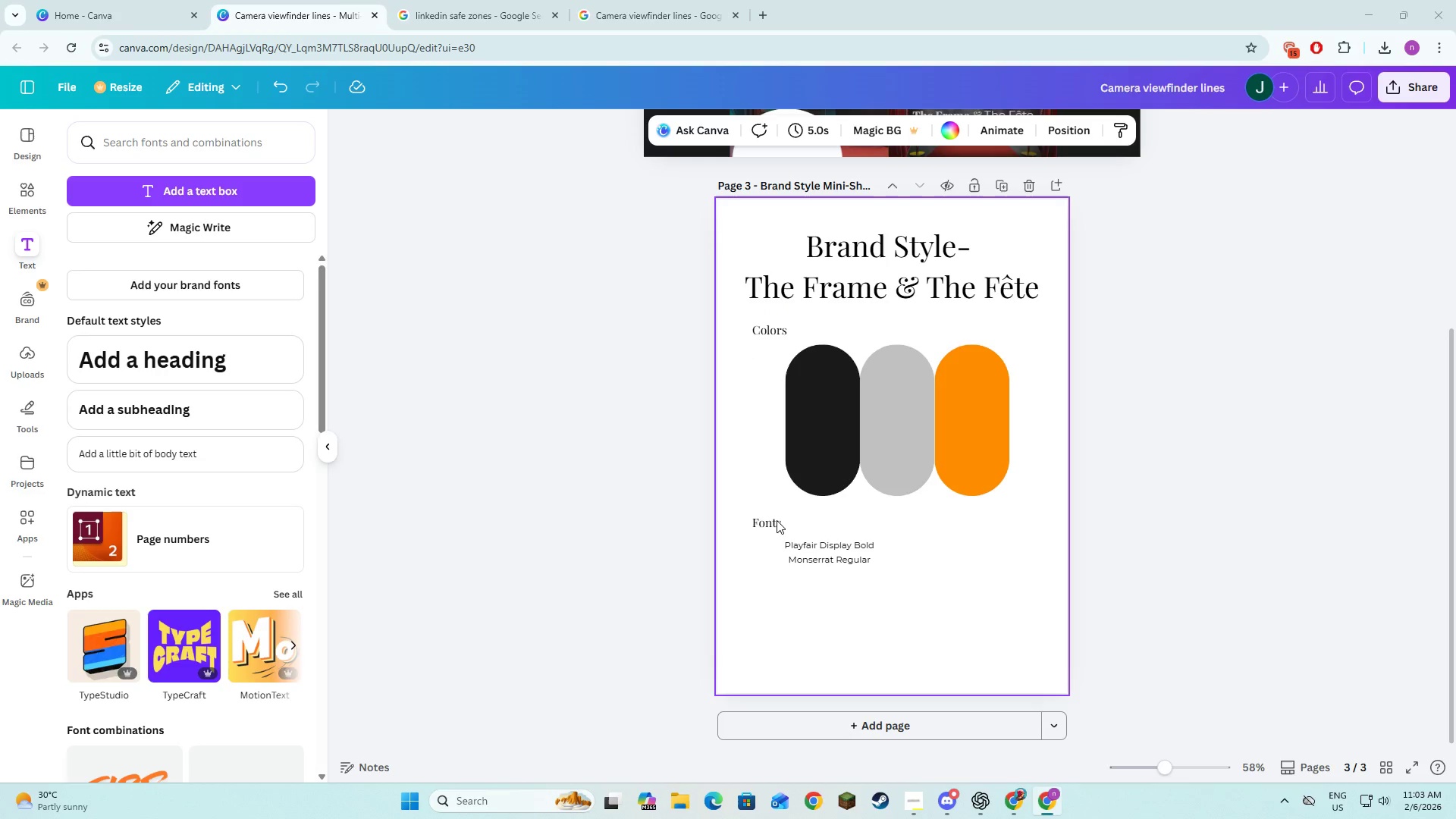 
key(Alt+Tab)
 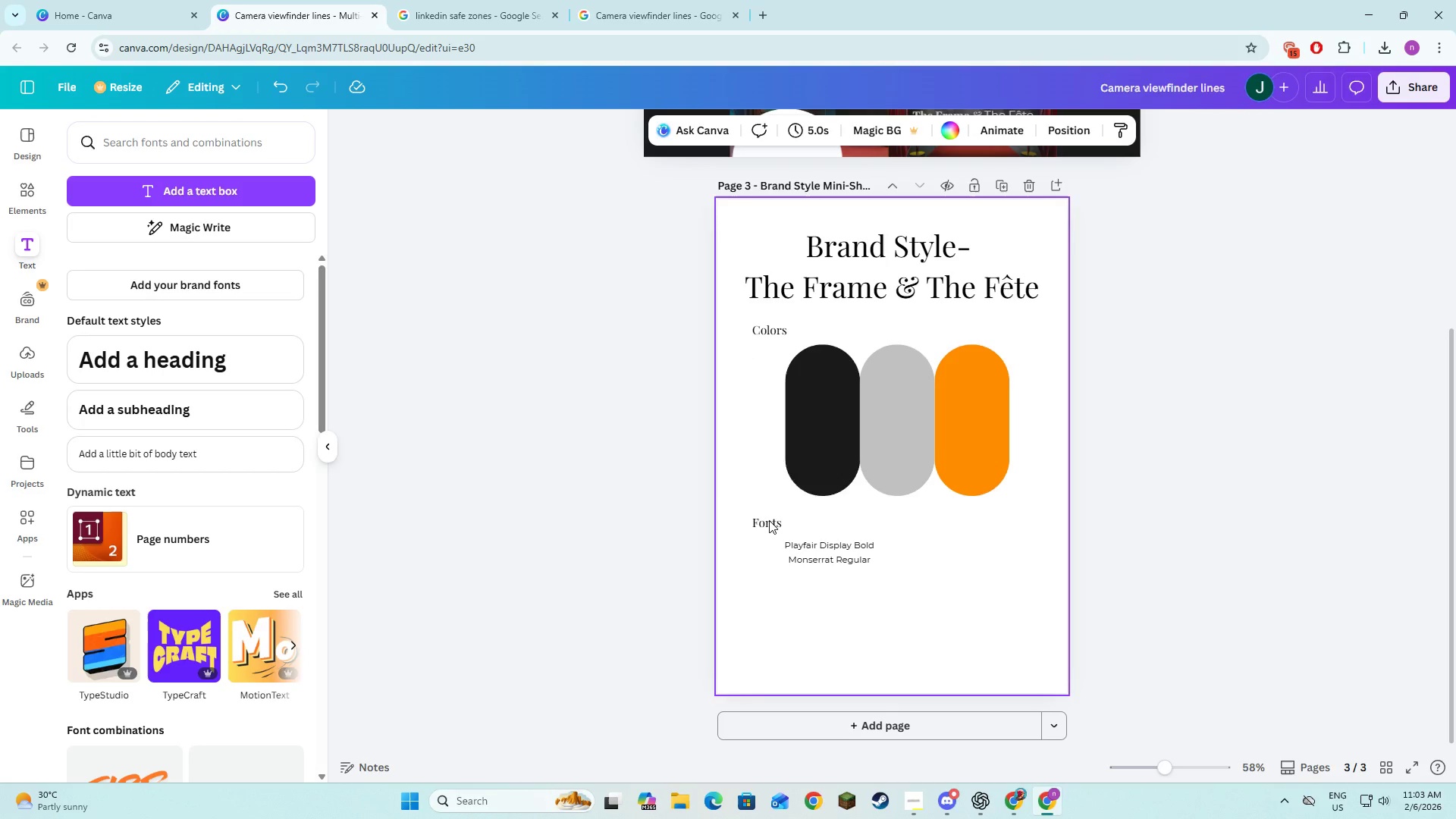 
left_click([769, 520])
 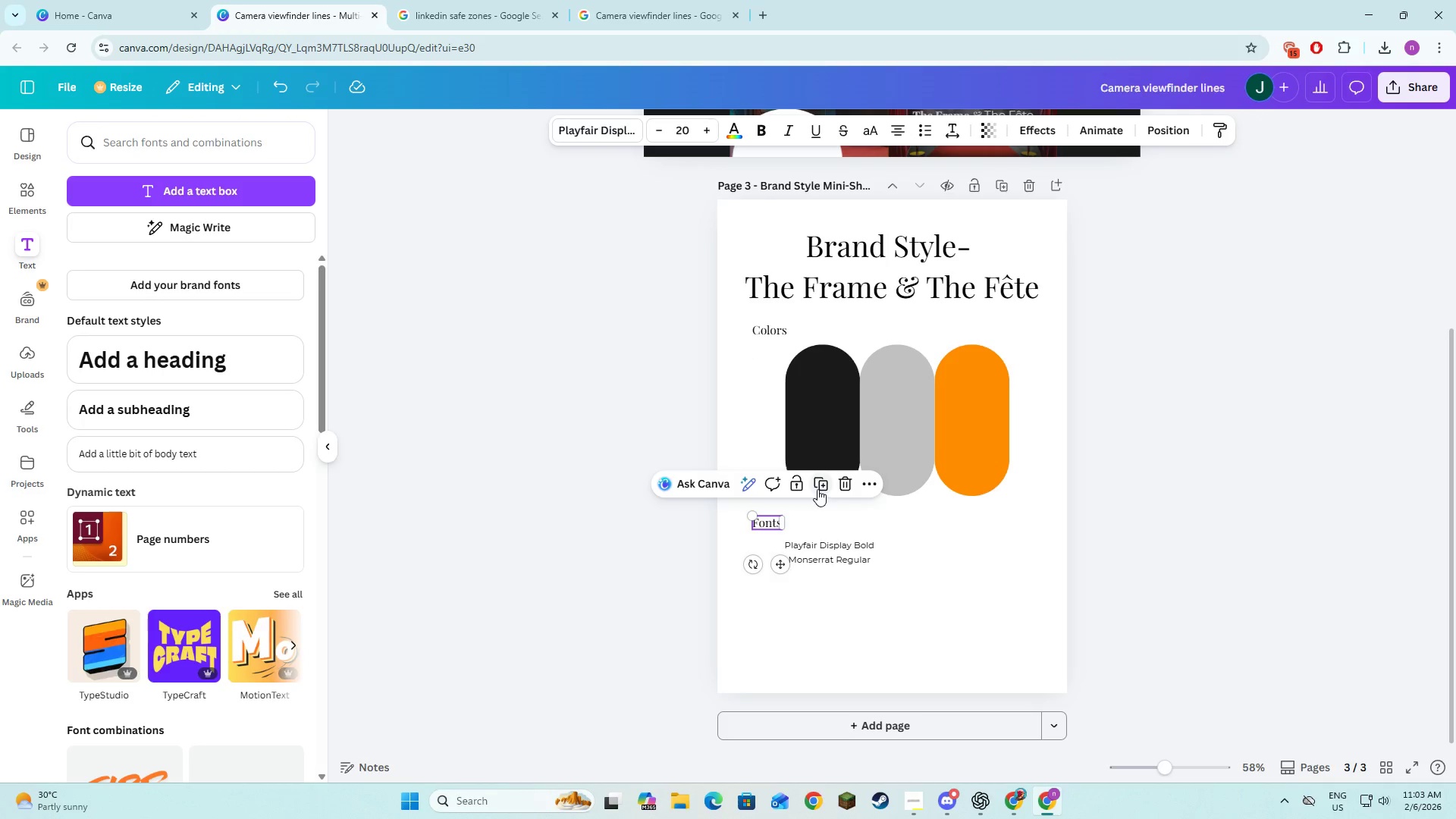 
left_click([818, 488])
 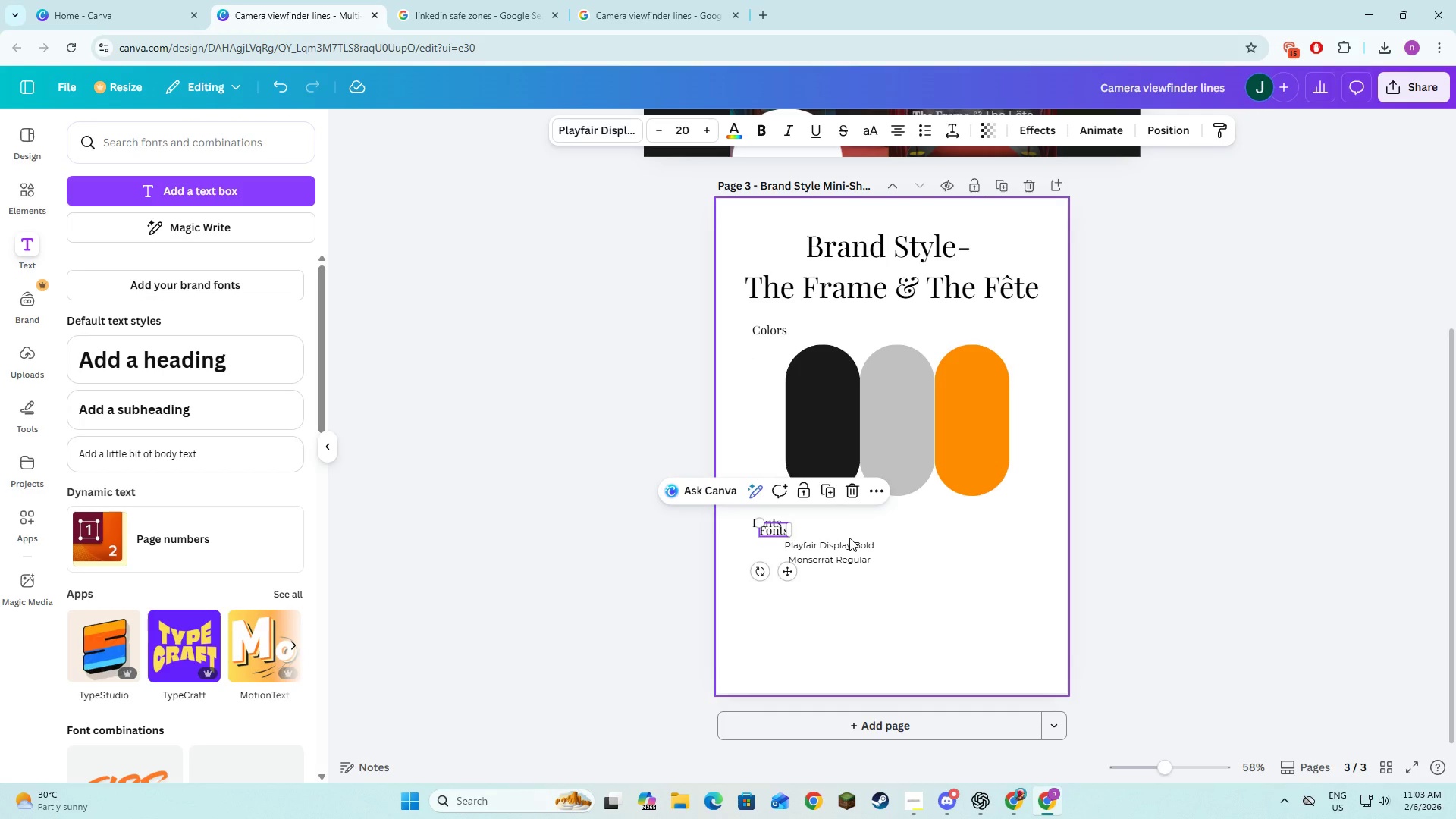 
key(Shift+A)
 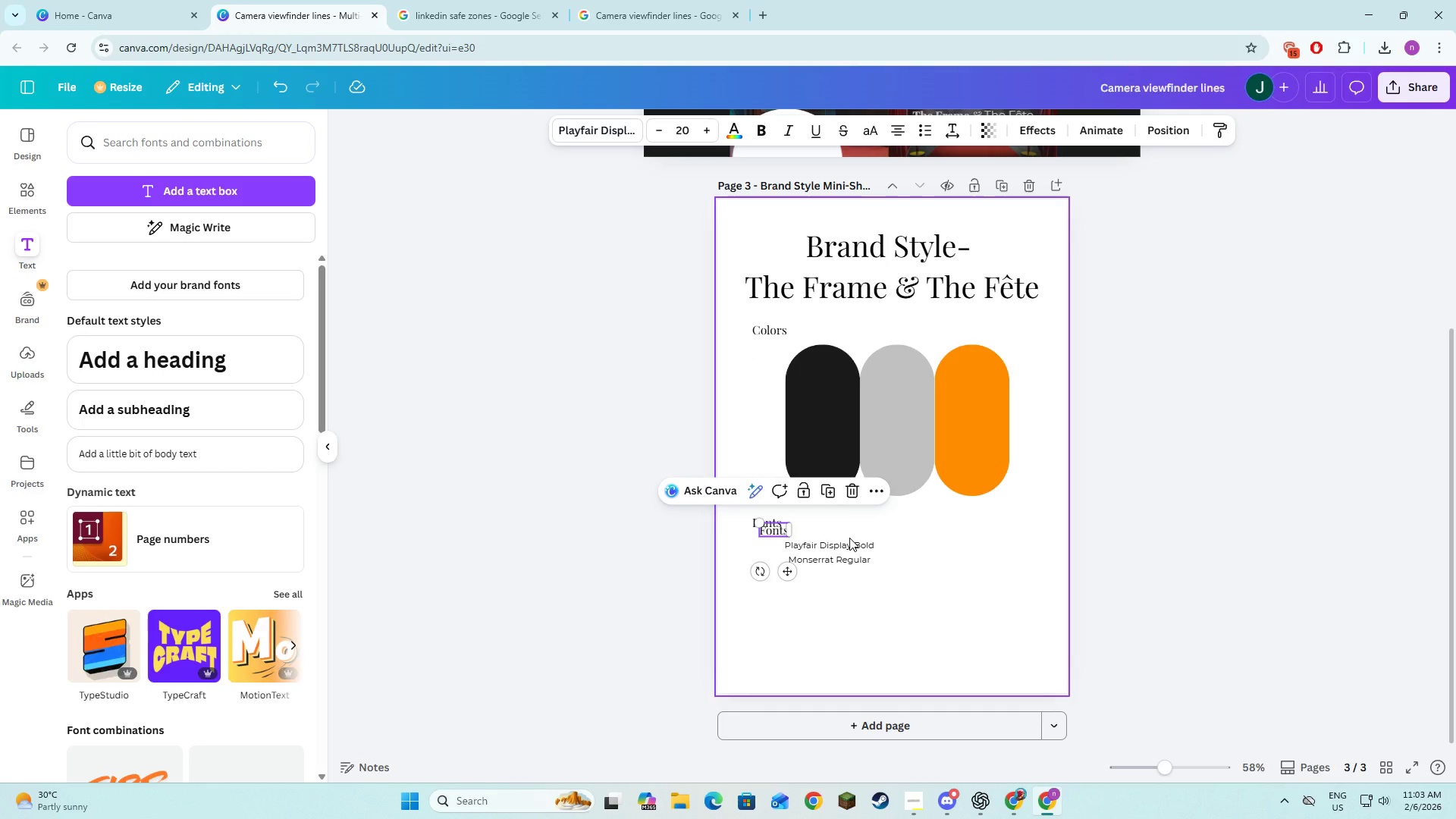 
key(Control+A)
 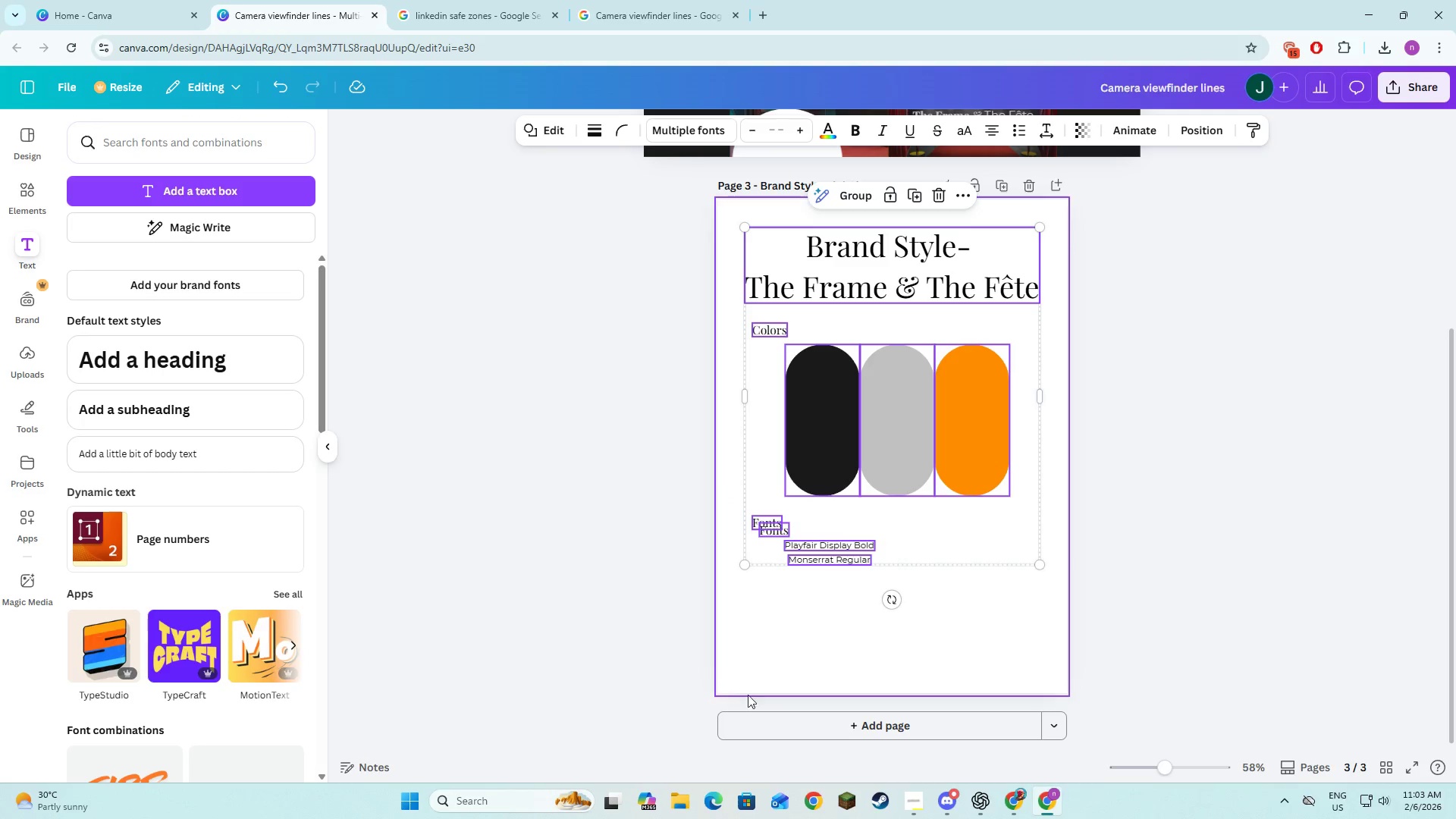 
left_click([812, 644])
 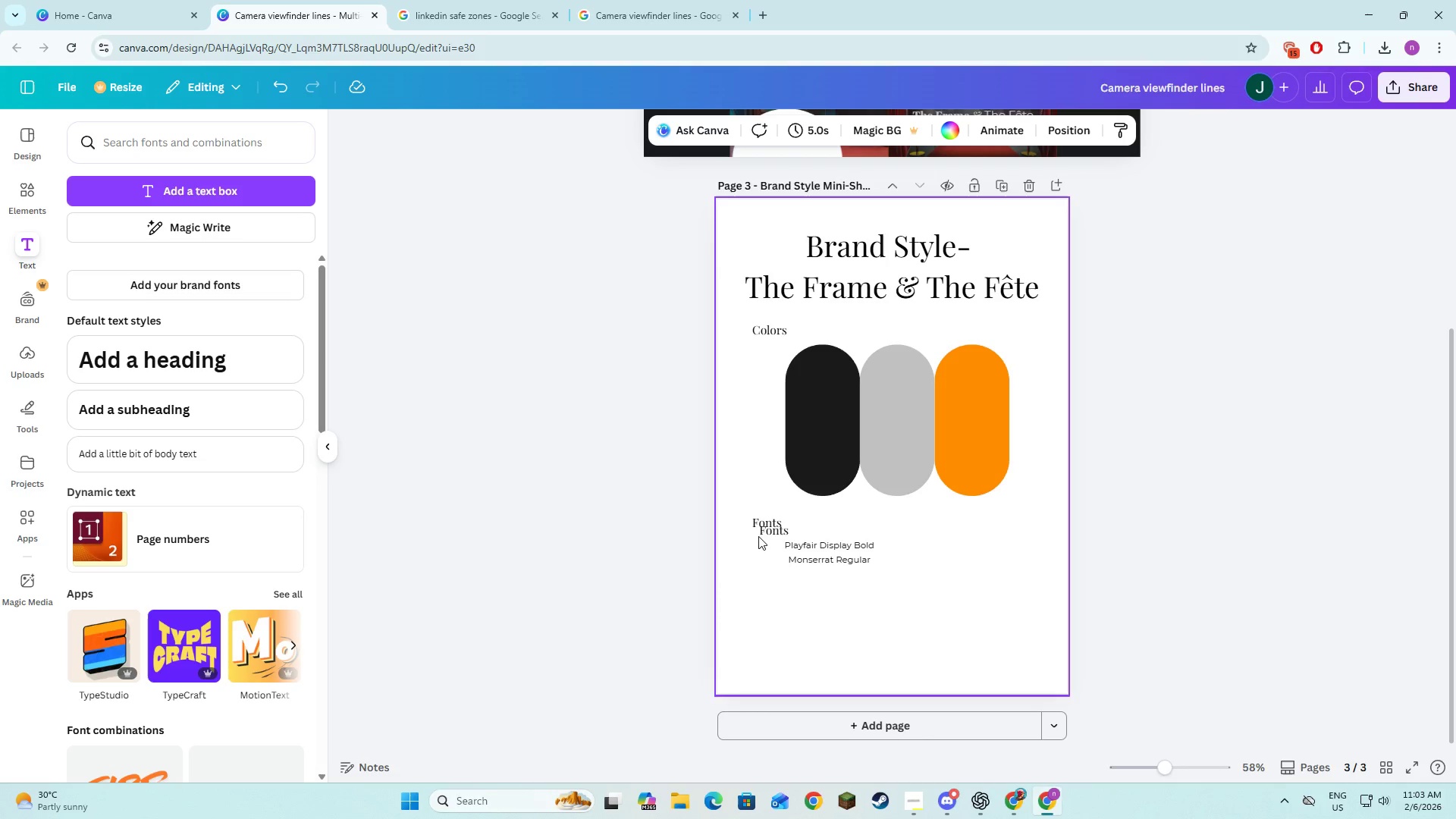 
left_click([761, 534])
 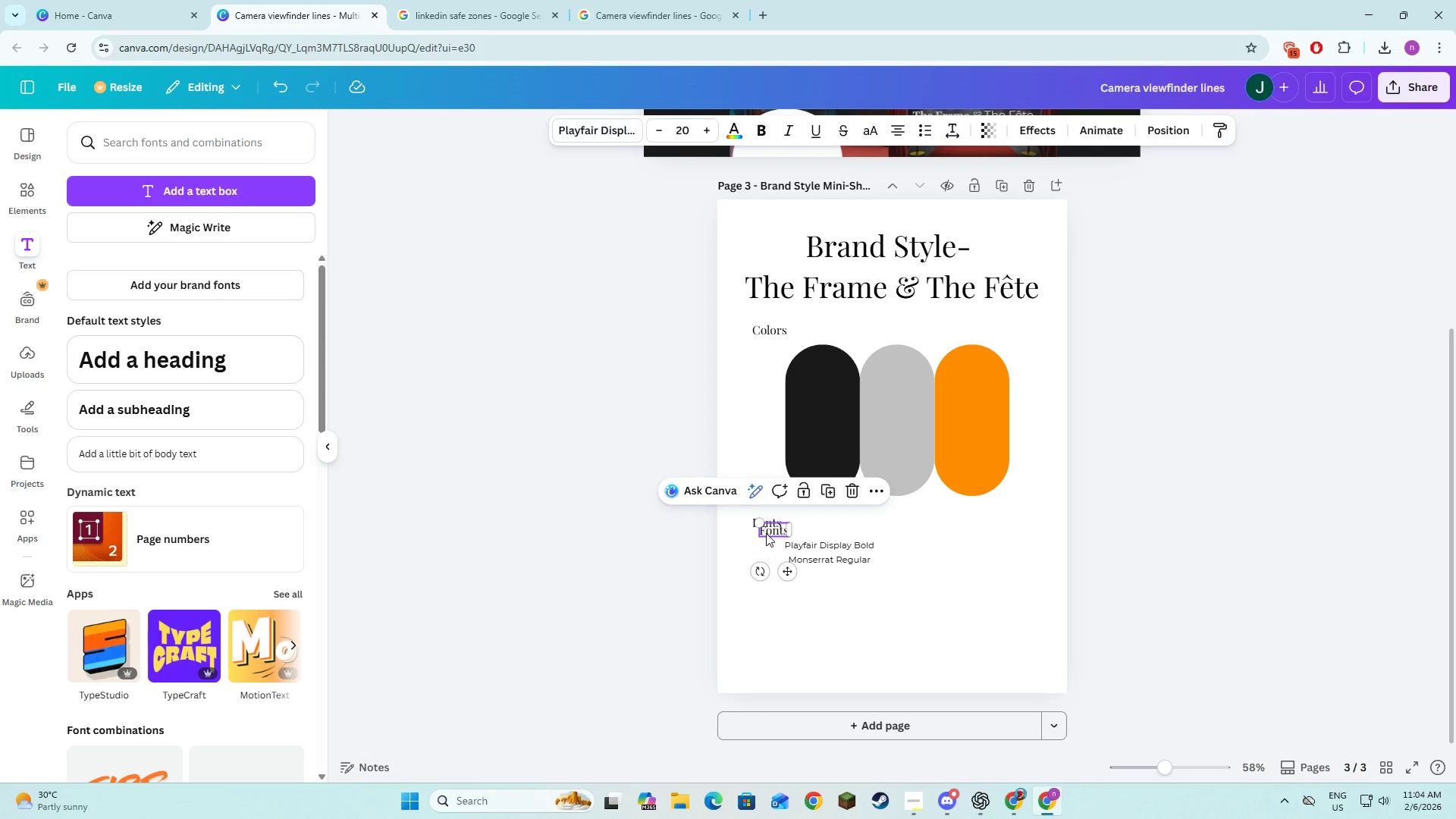 
left_click_drag(start_coordinate=[766, 533], to_coordinate=[760, 587])
 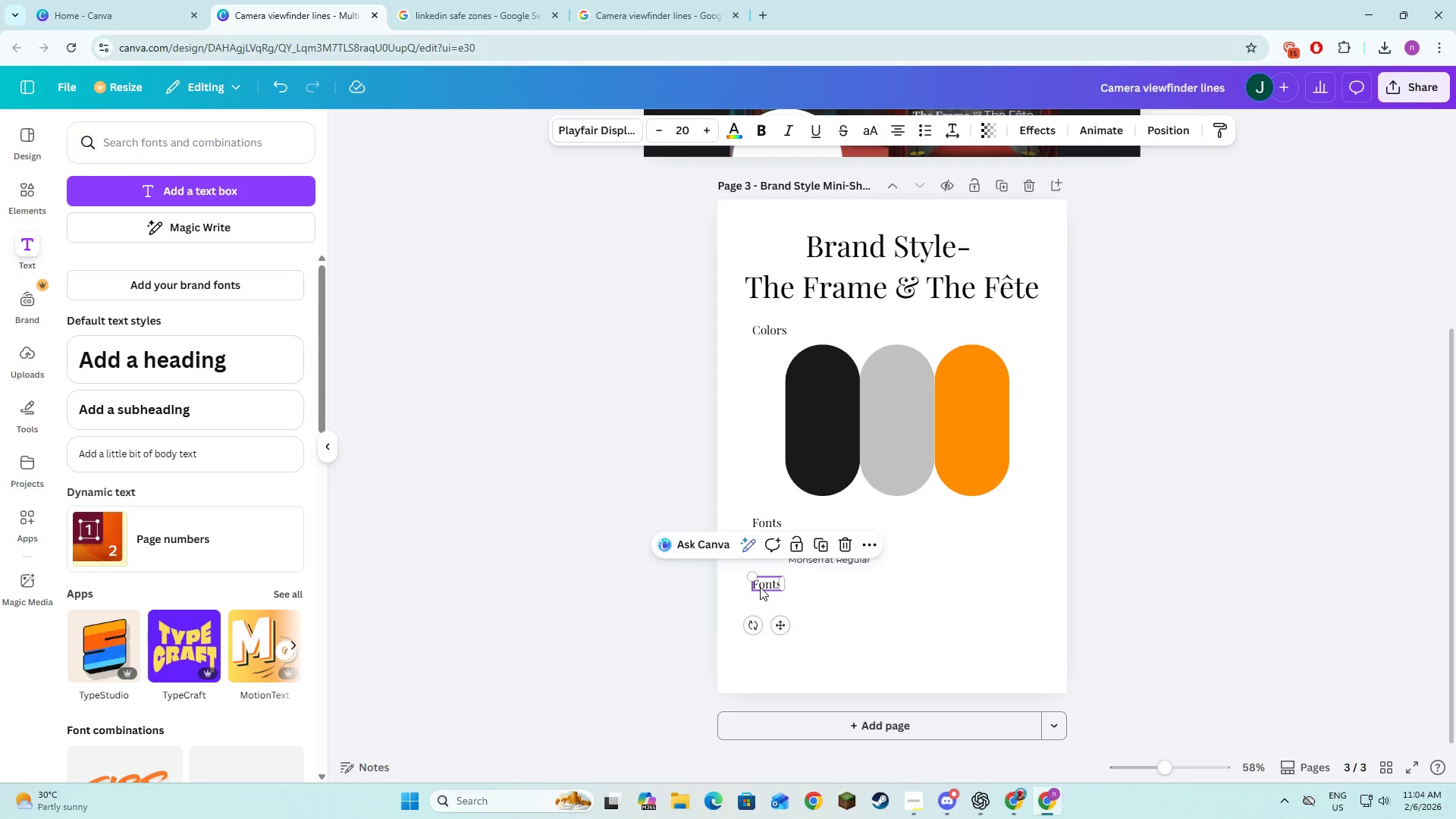 
left_click([760, 587])
 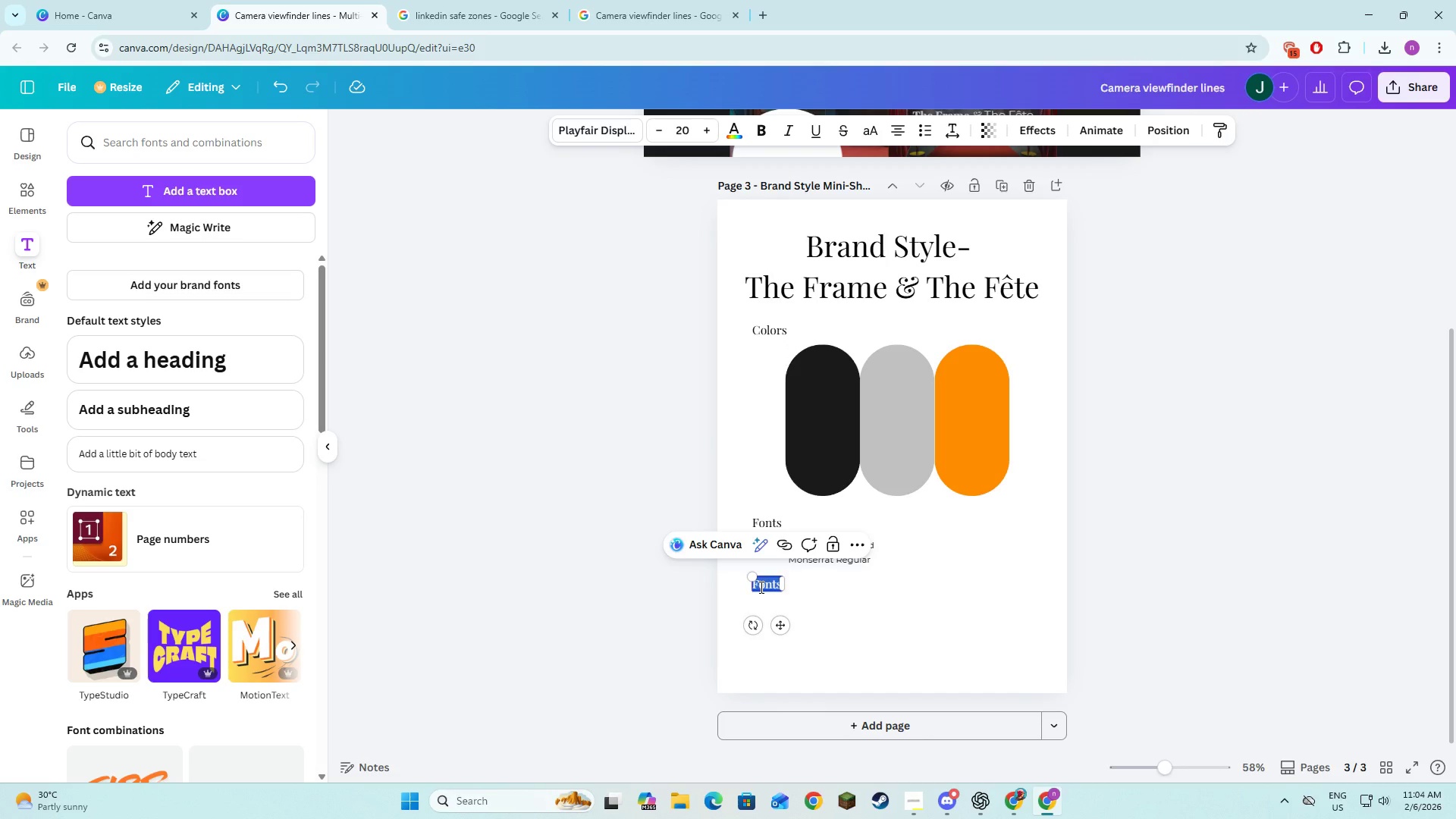 
type(Usage Note)
 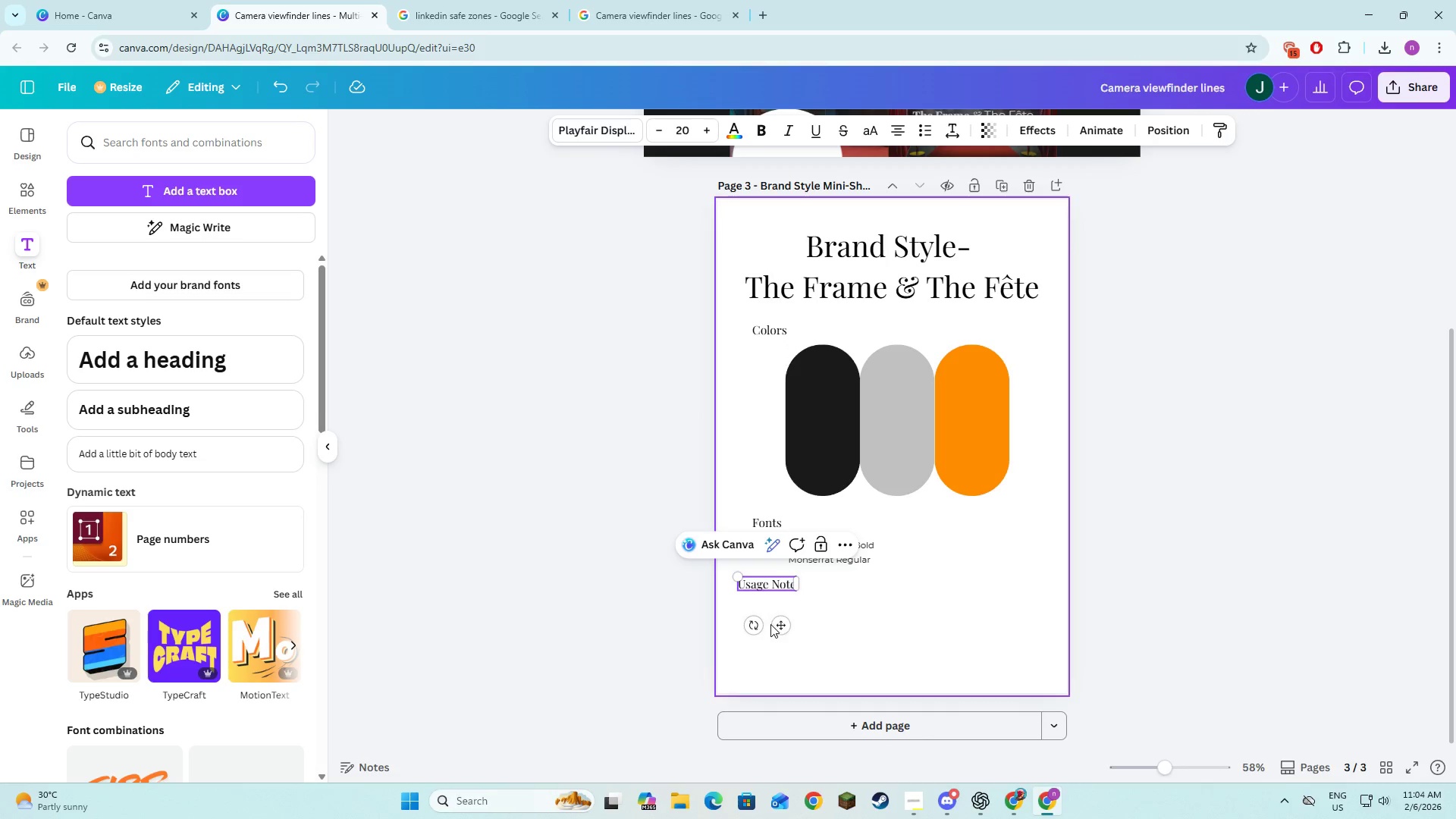 
left_click_drag(start_coordinate=[777, 623], to_coordinate=[790, 626])
 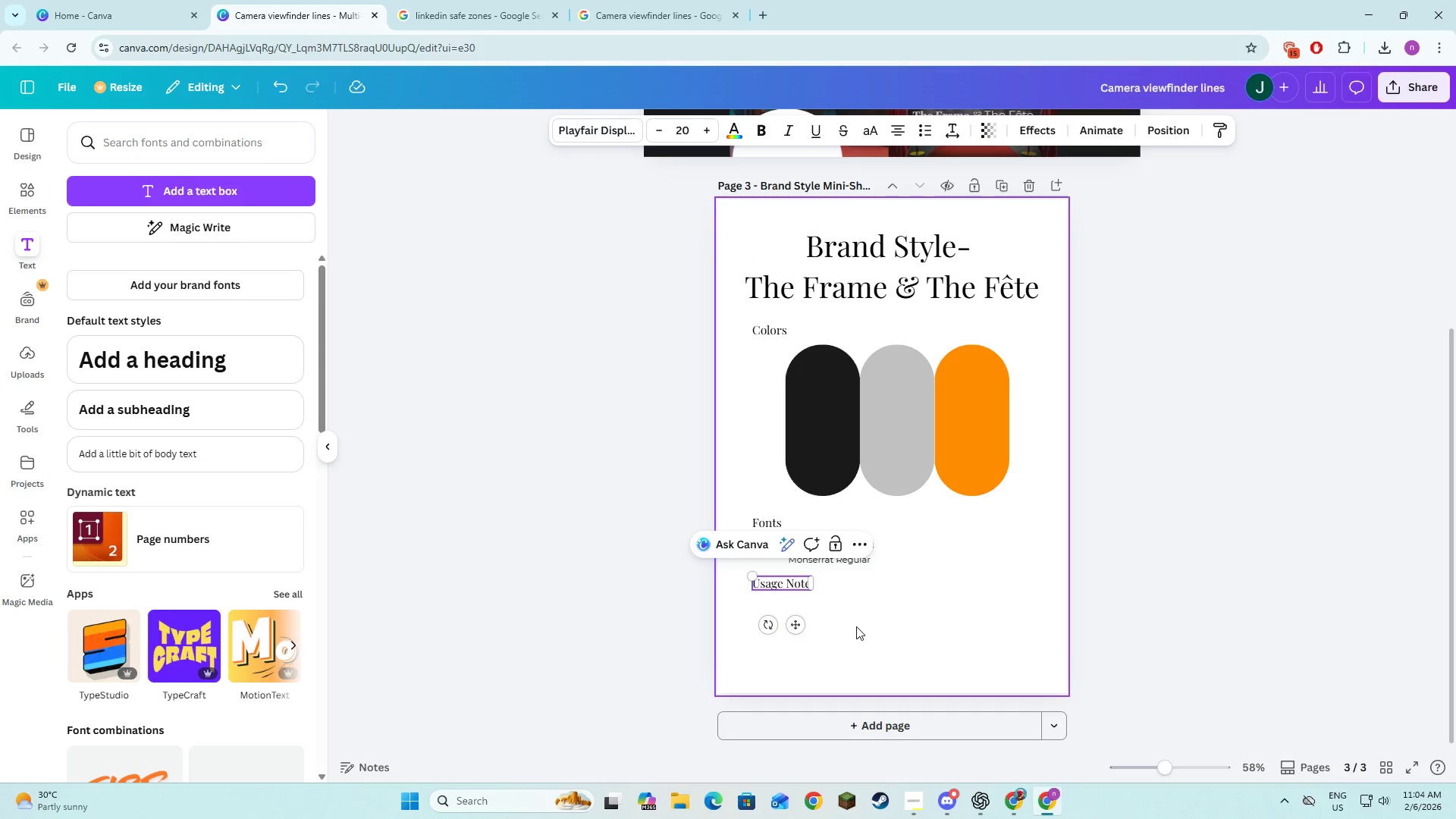 
left_click([856, 626])
 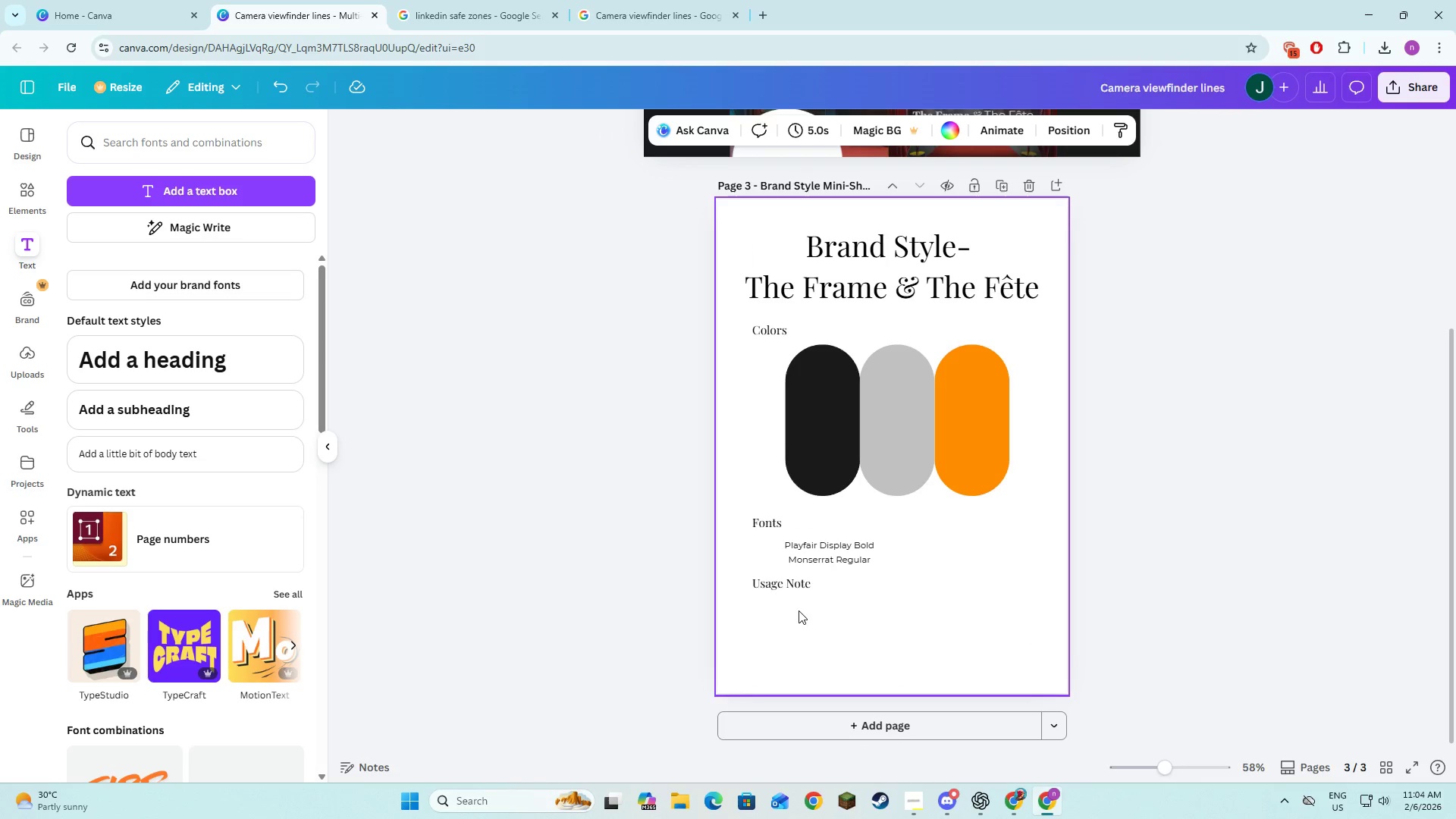 
key(Alt+AltLeft)
 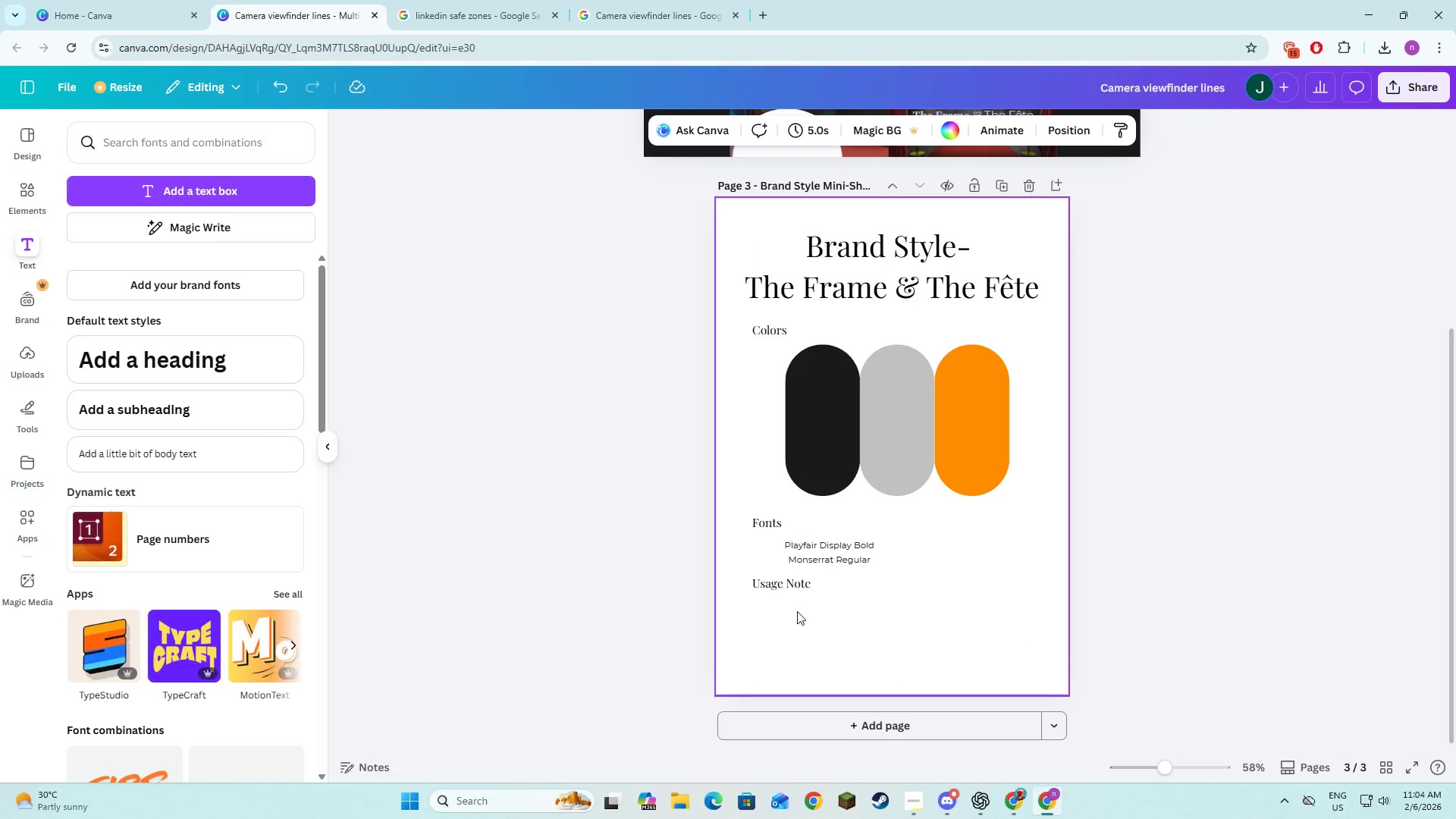 
key(Alt+Tab)
 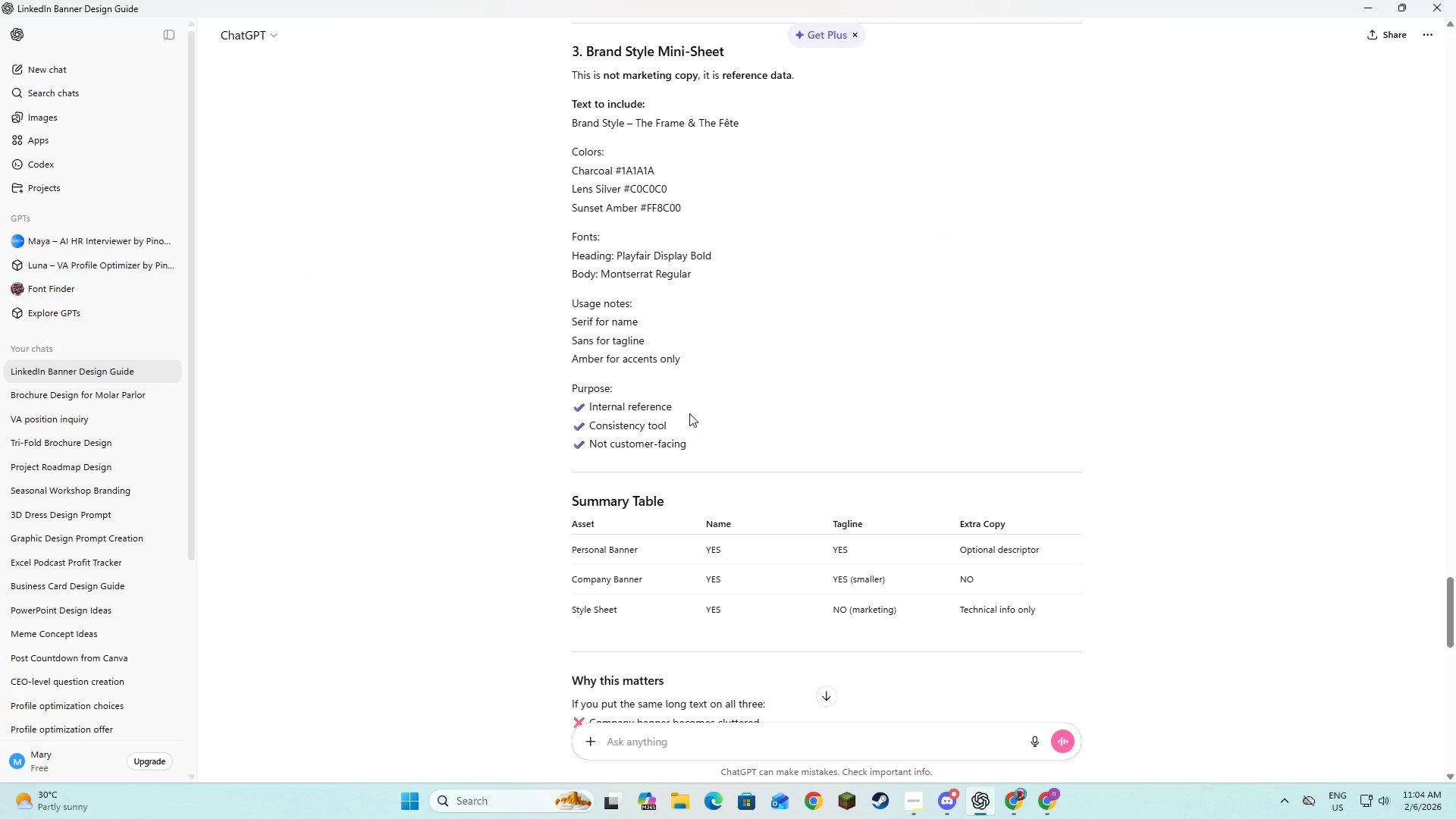 
key(Alt+AltLeft)
 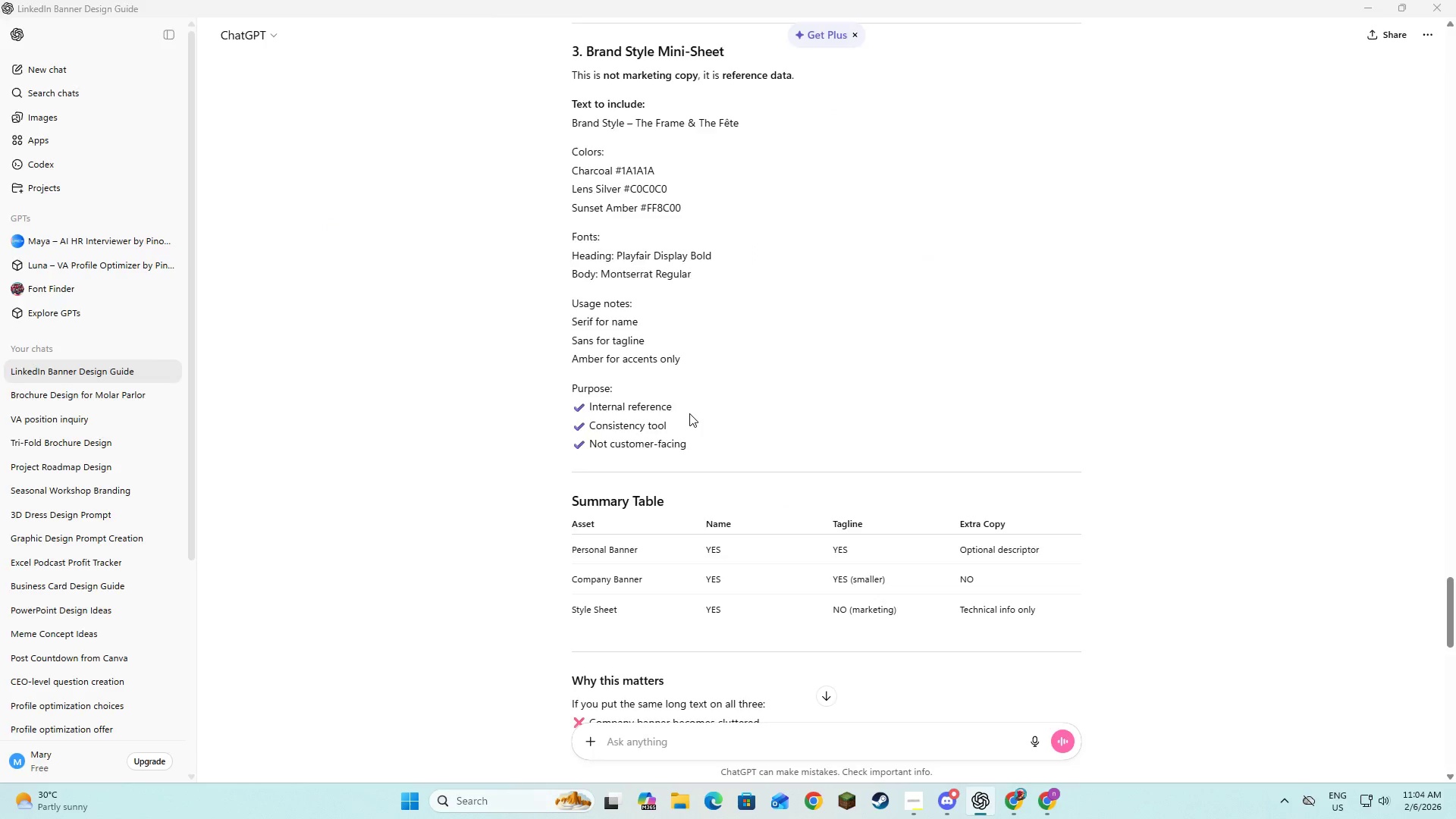 
key(Alt+Tab)
 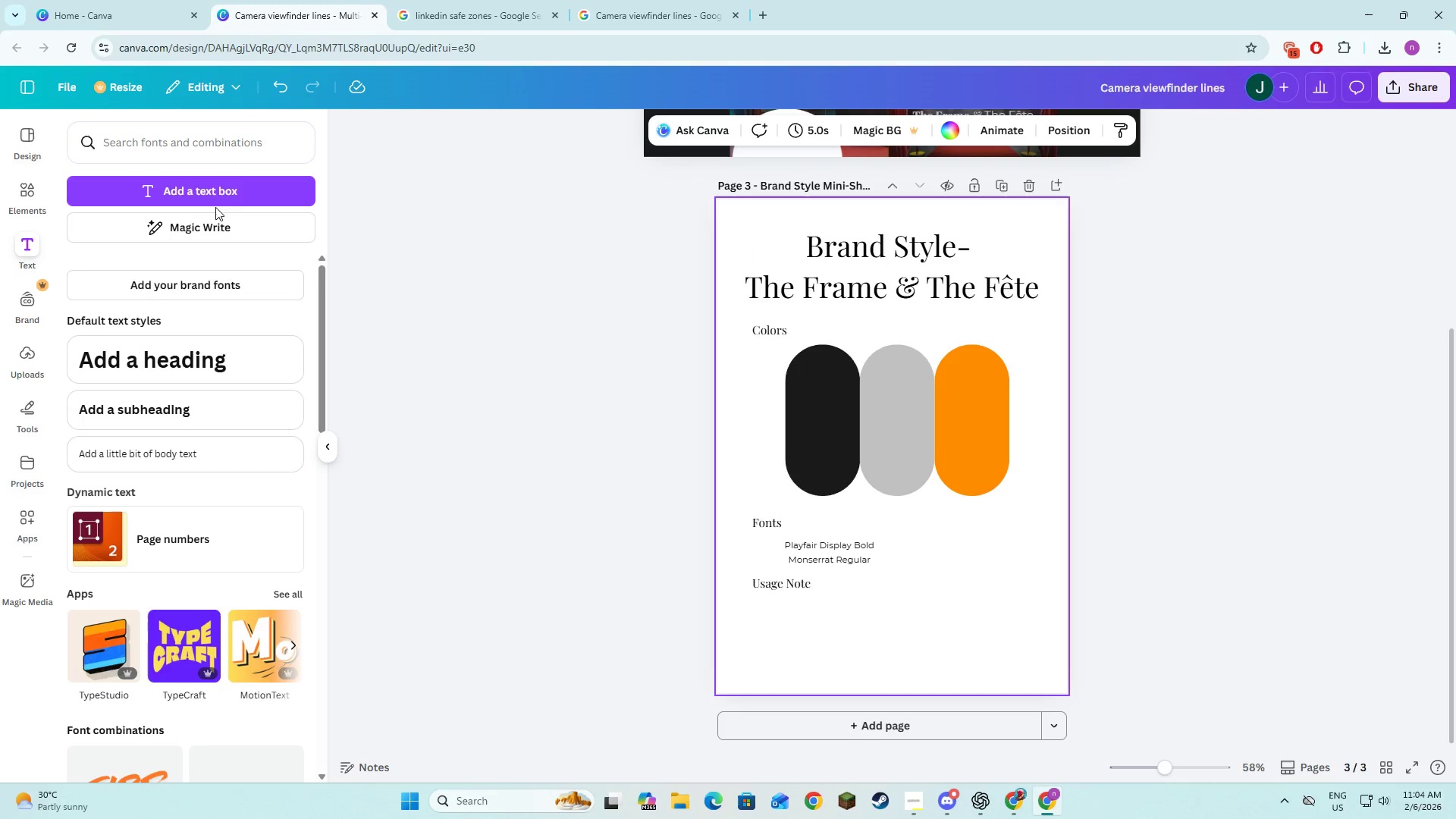 
left_click([218, 202])
 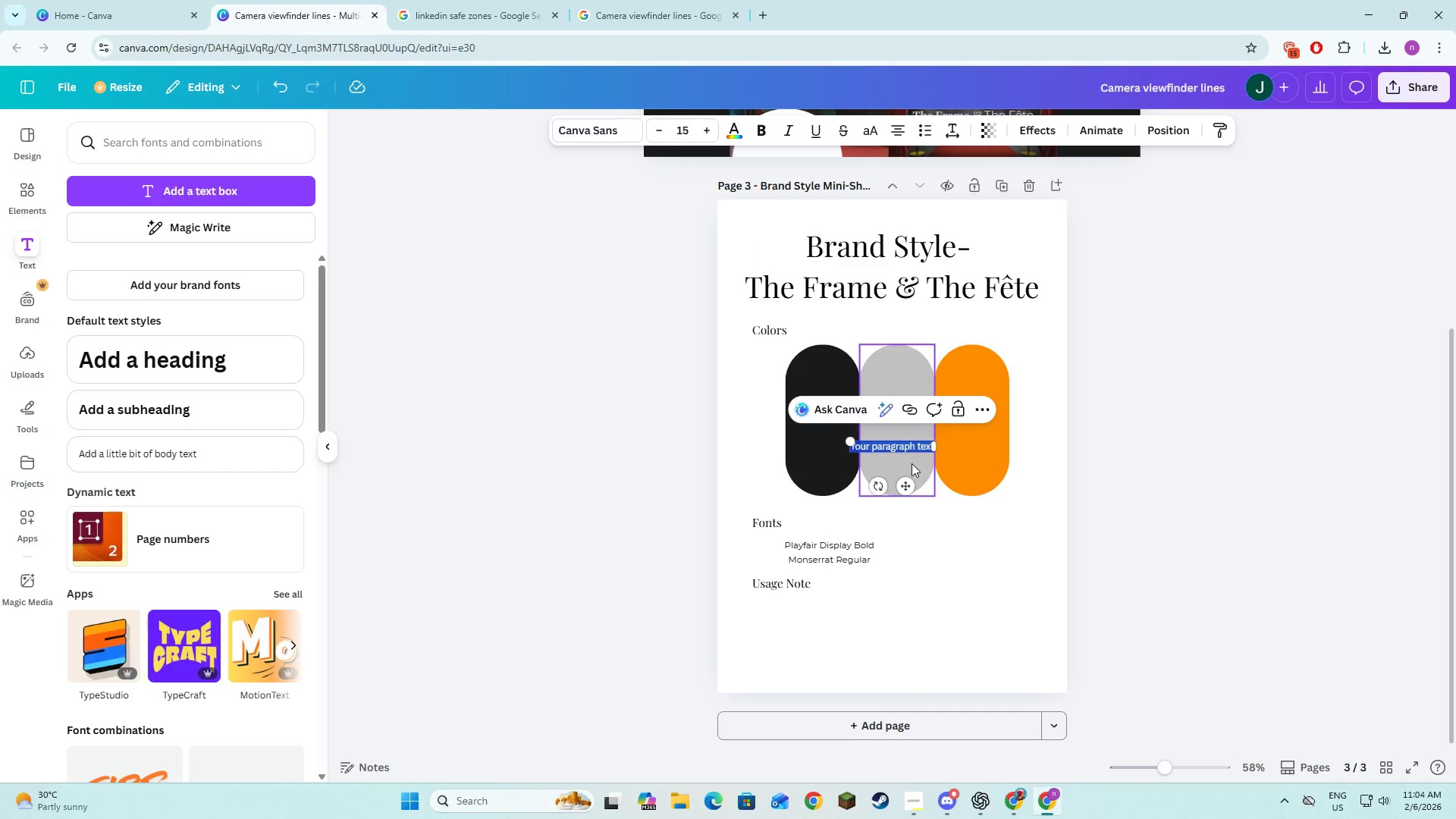 
key(Alt+AltLeft)
 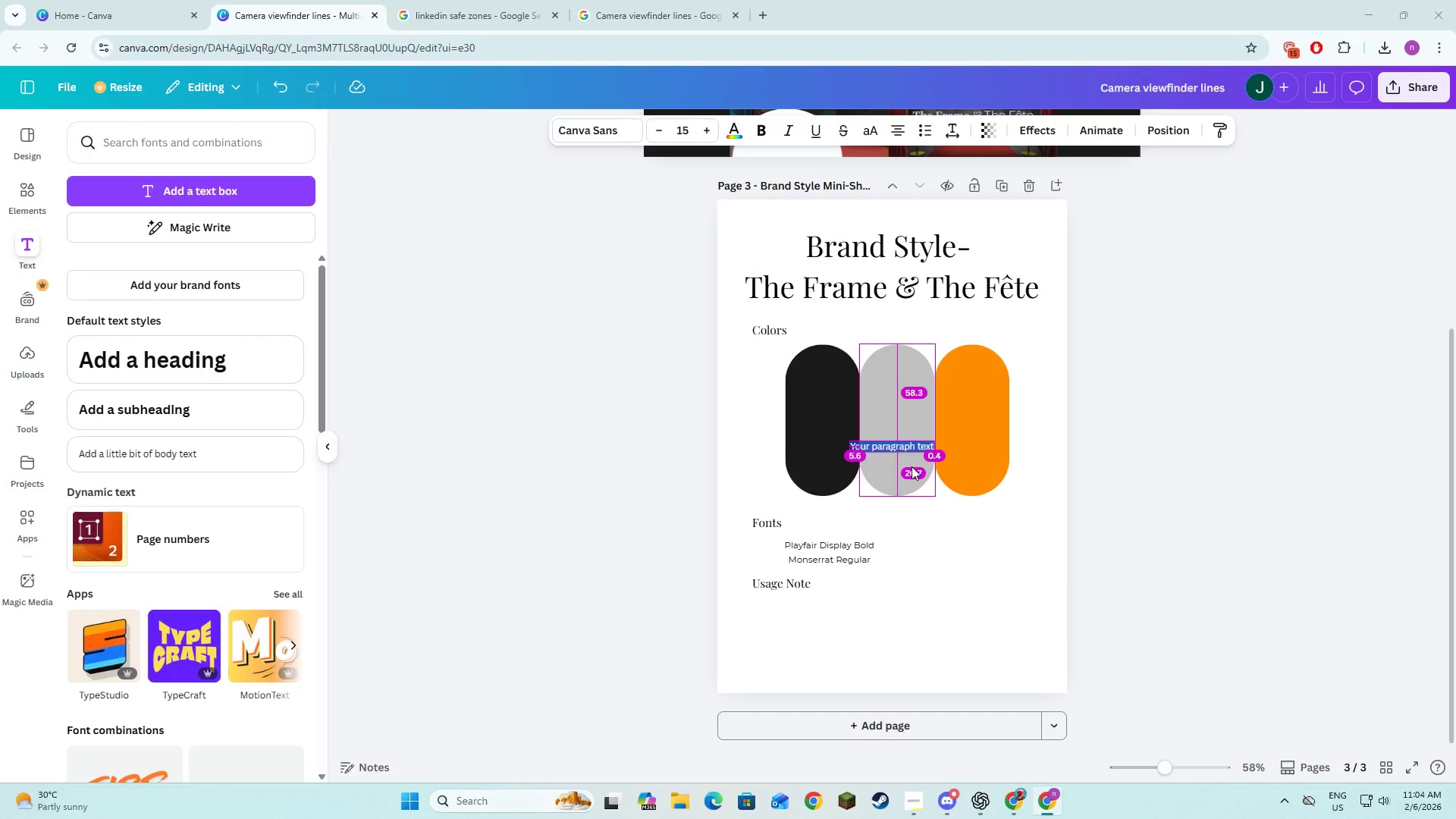 
key(Alt+Tab)
 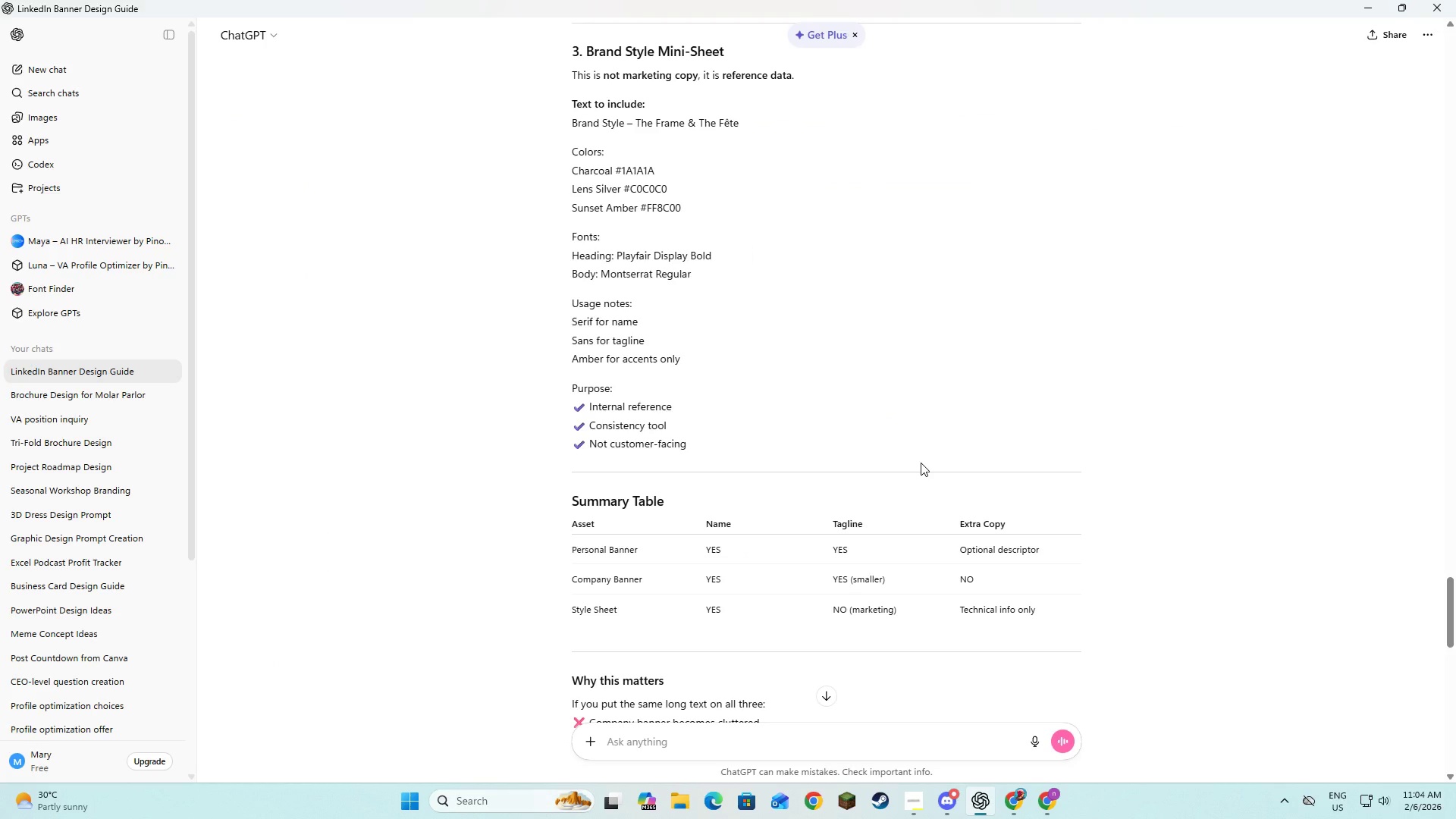 
key(Alt+AltLeft)
 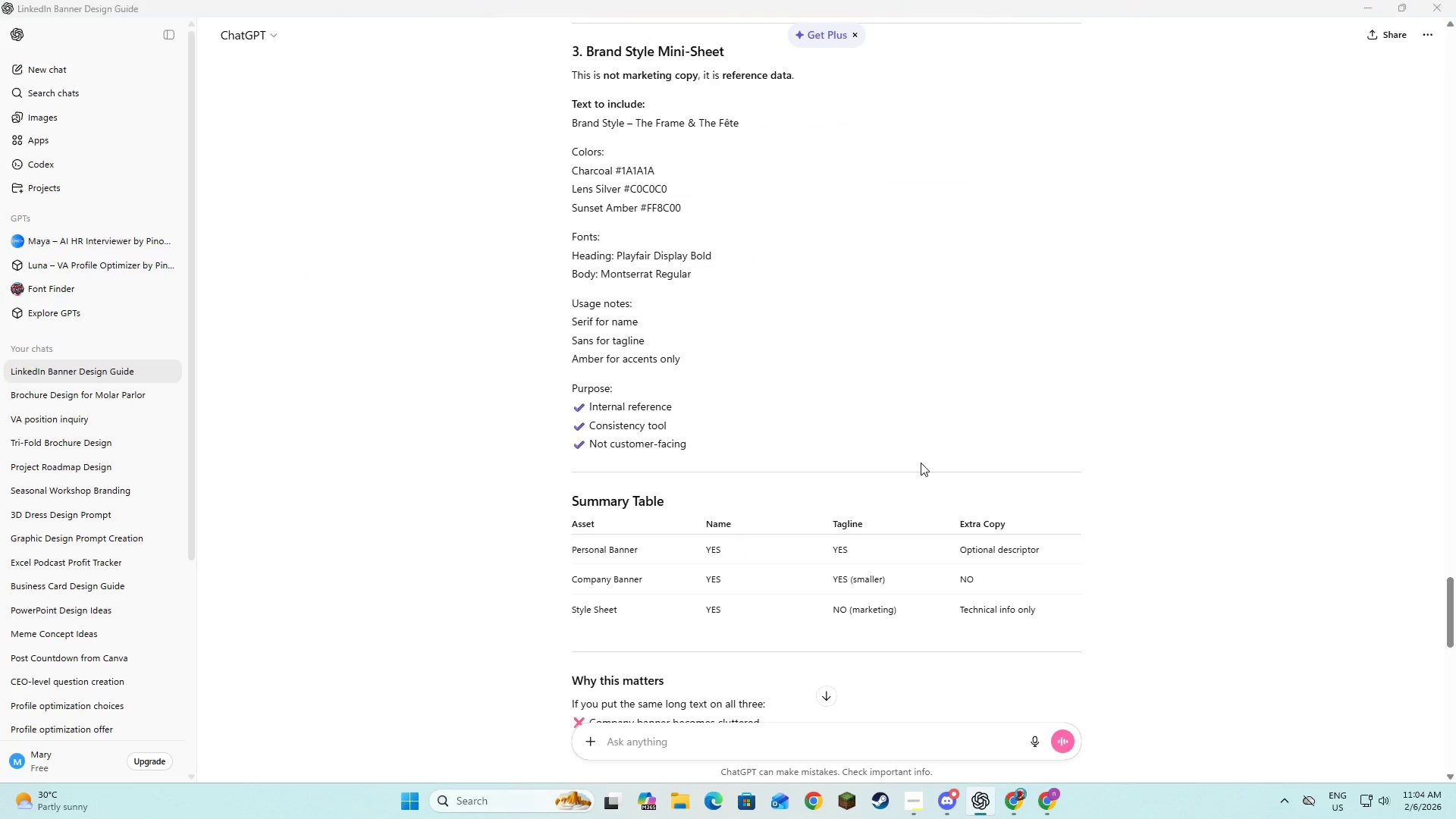 
key(Tab)
type(Serif for N)
key(Backspace)
type(name)
 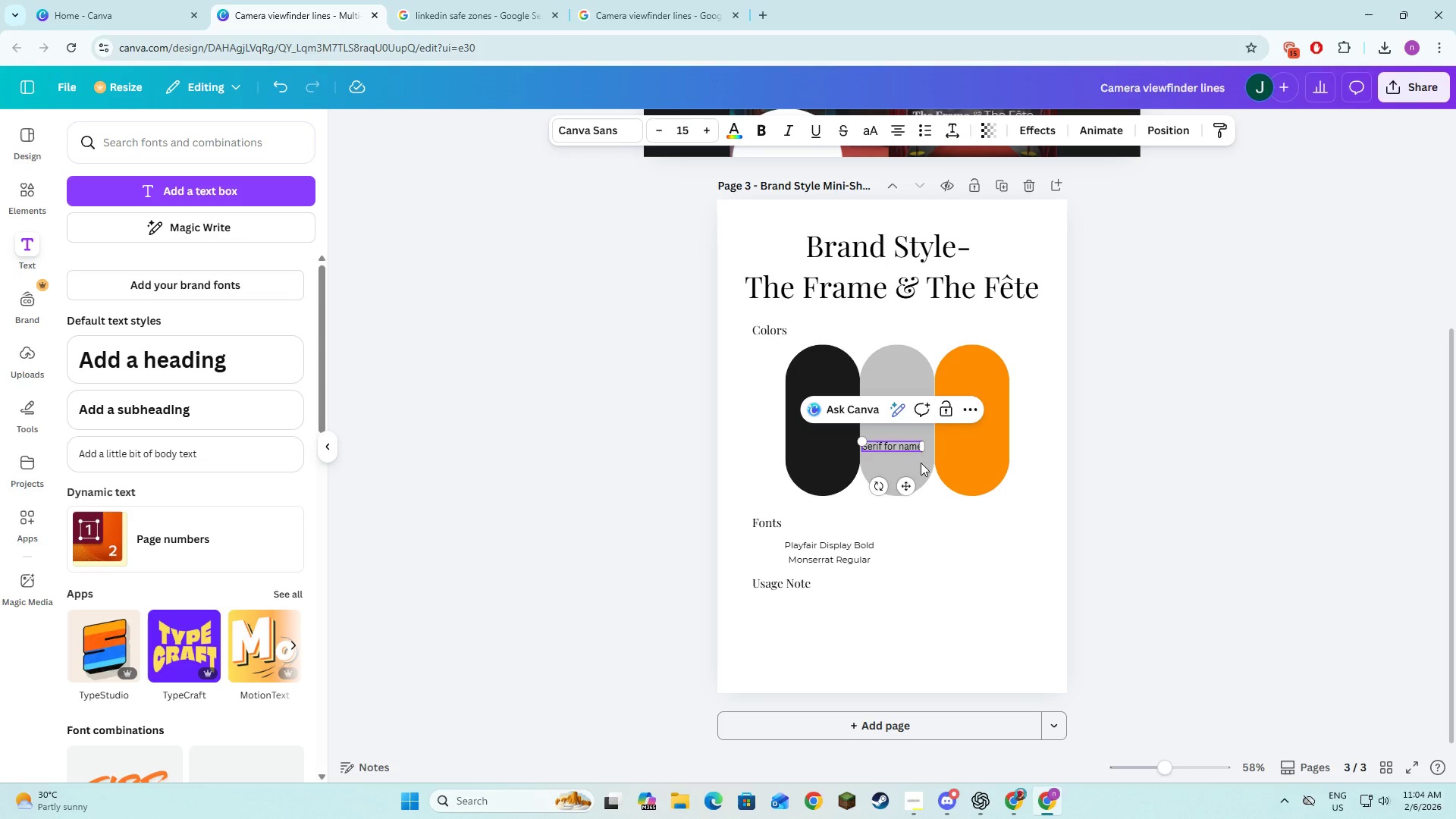 
key(Enter)
 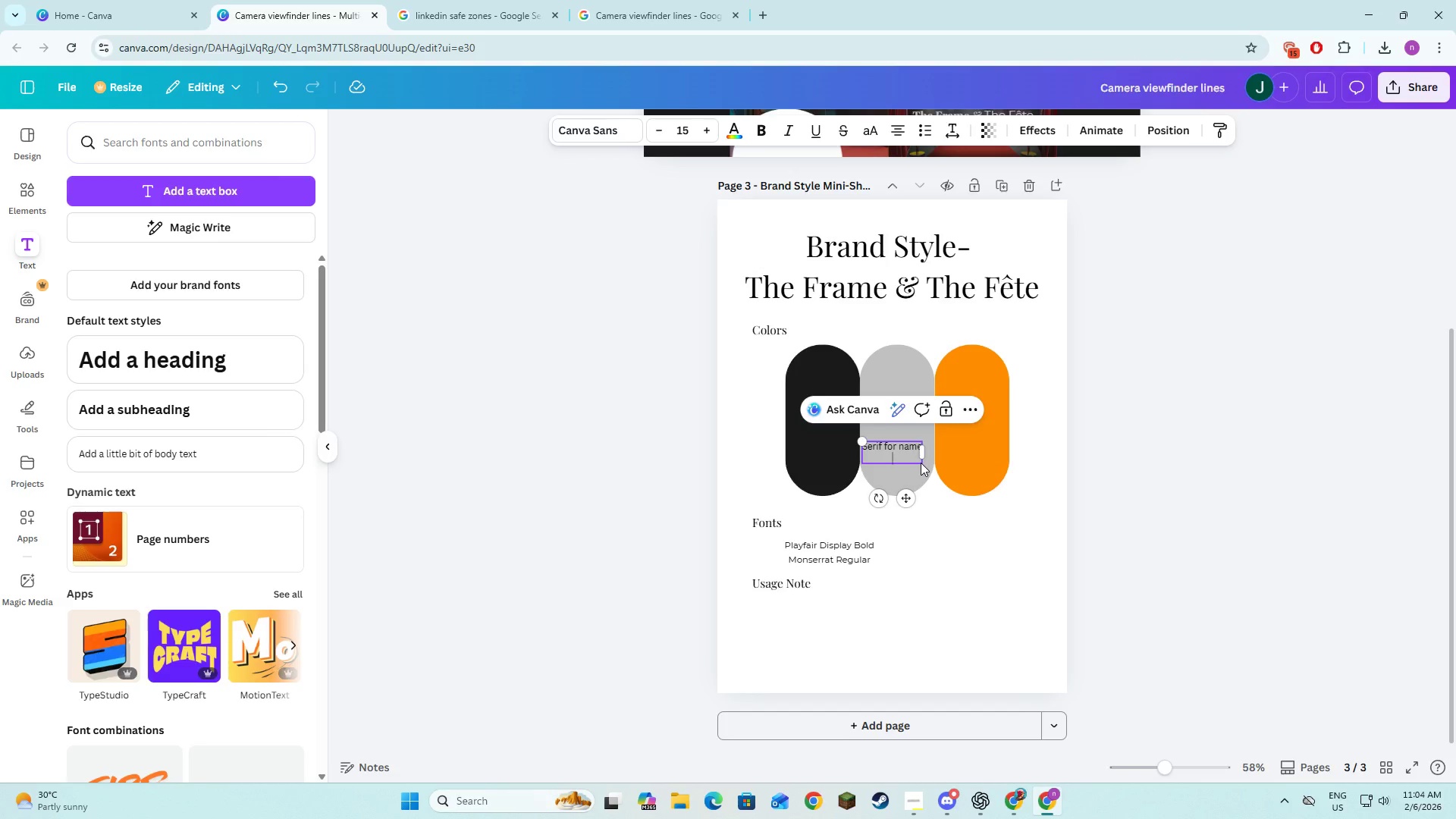 
key(Alt+AltLeft)
 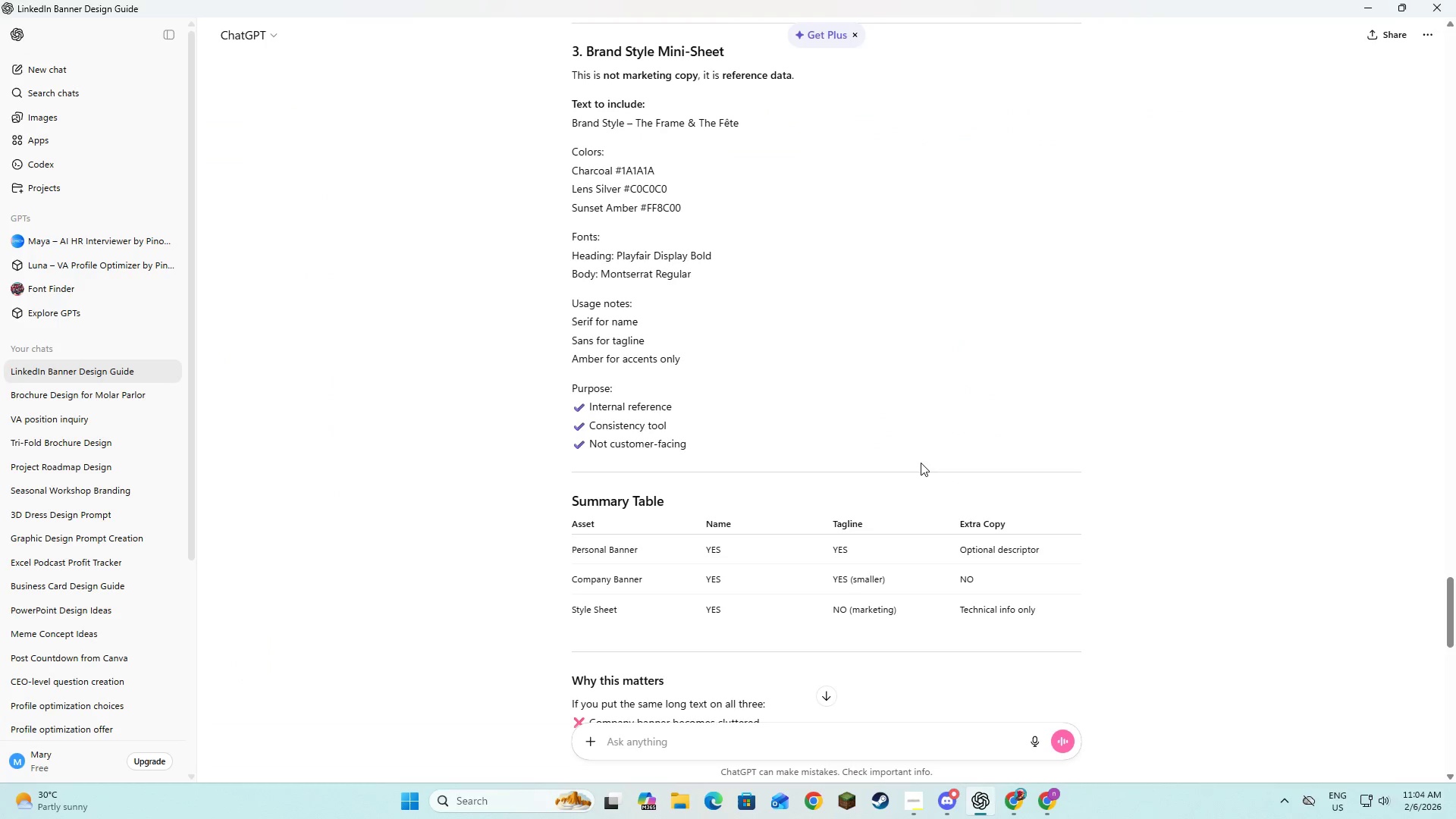 
key(Tab)
key(Tab)
type(Sans for tagline)
 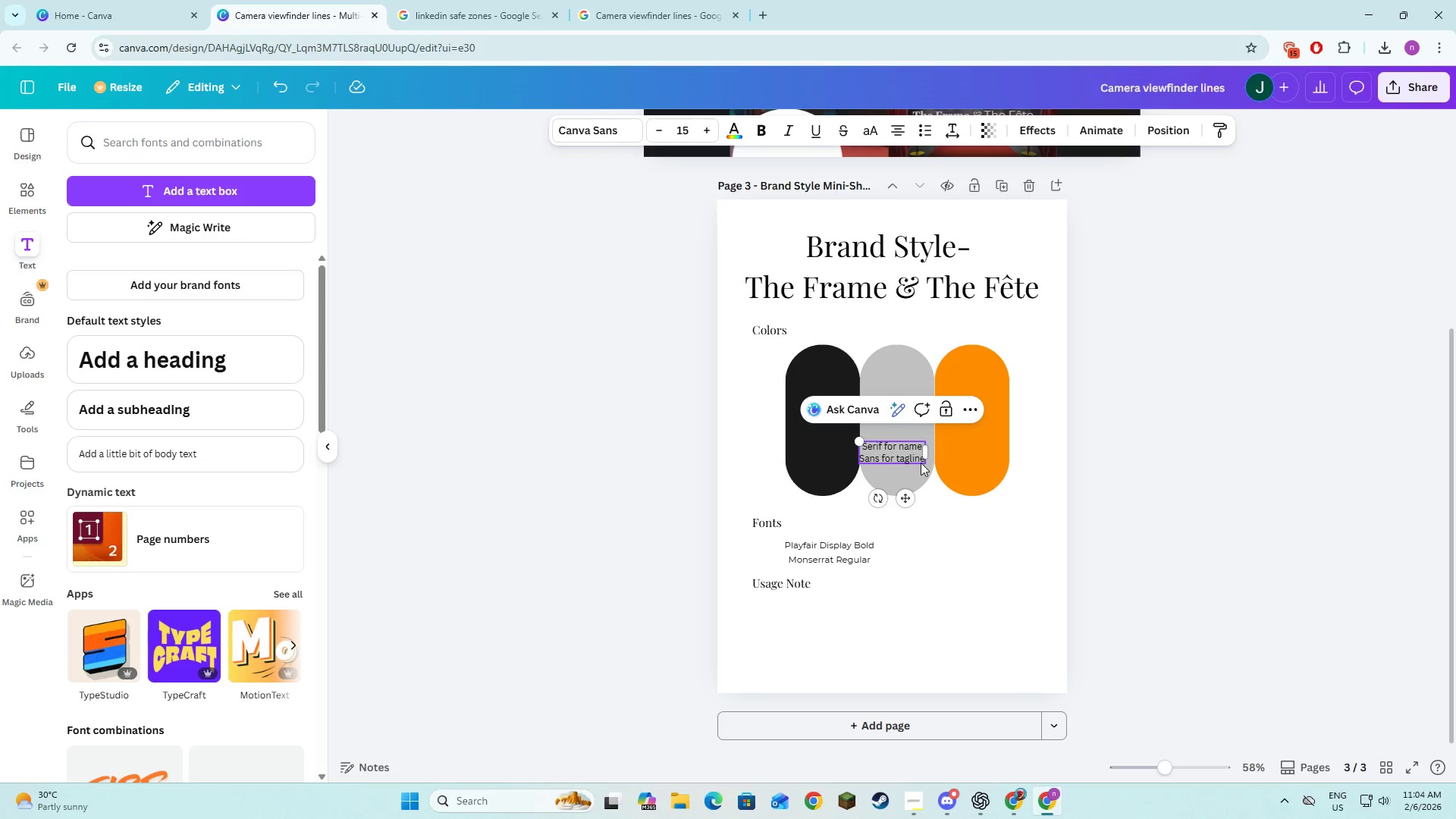 
hold_key(key=AltLeft, duration=0.31)
 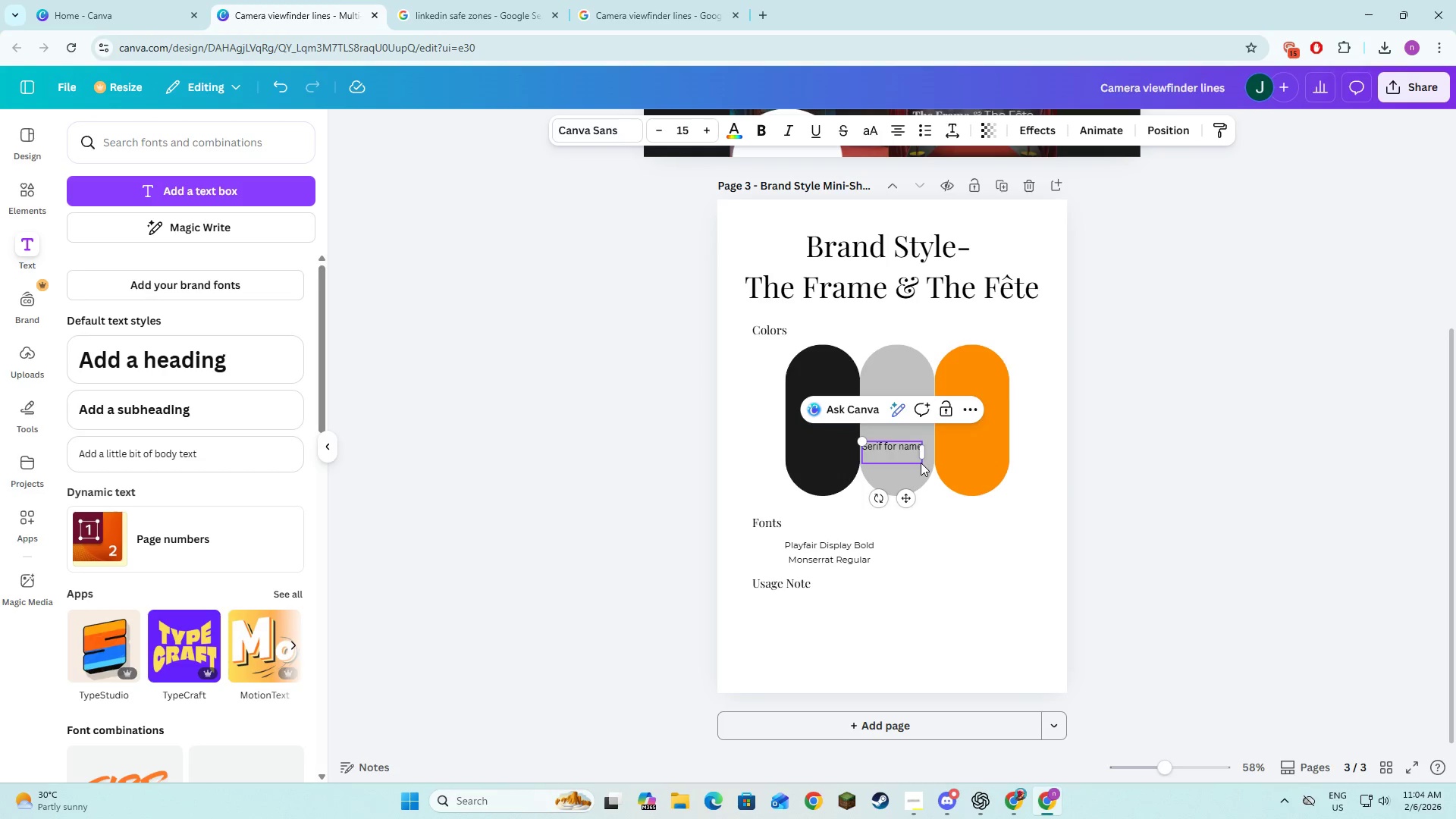 
key(Enter)
 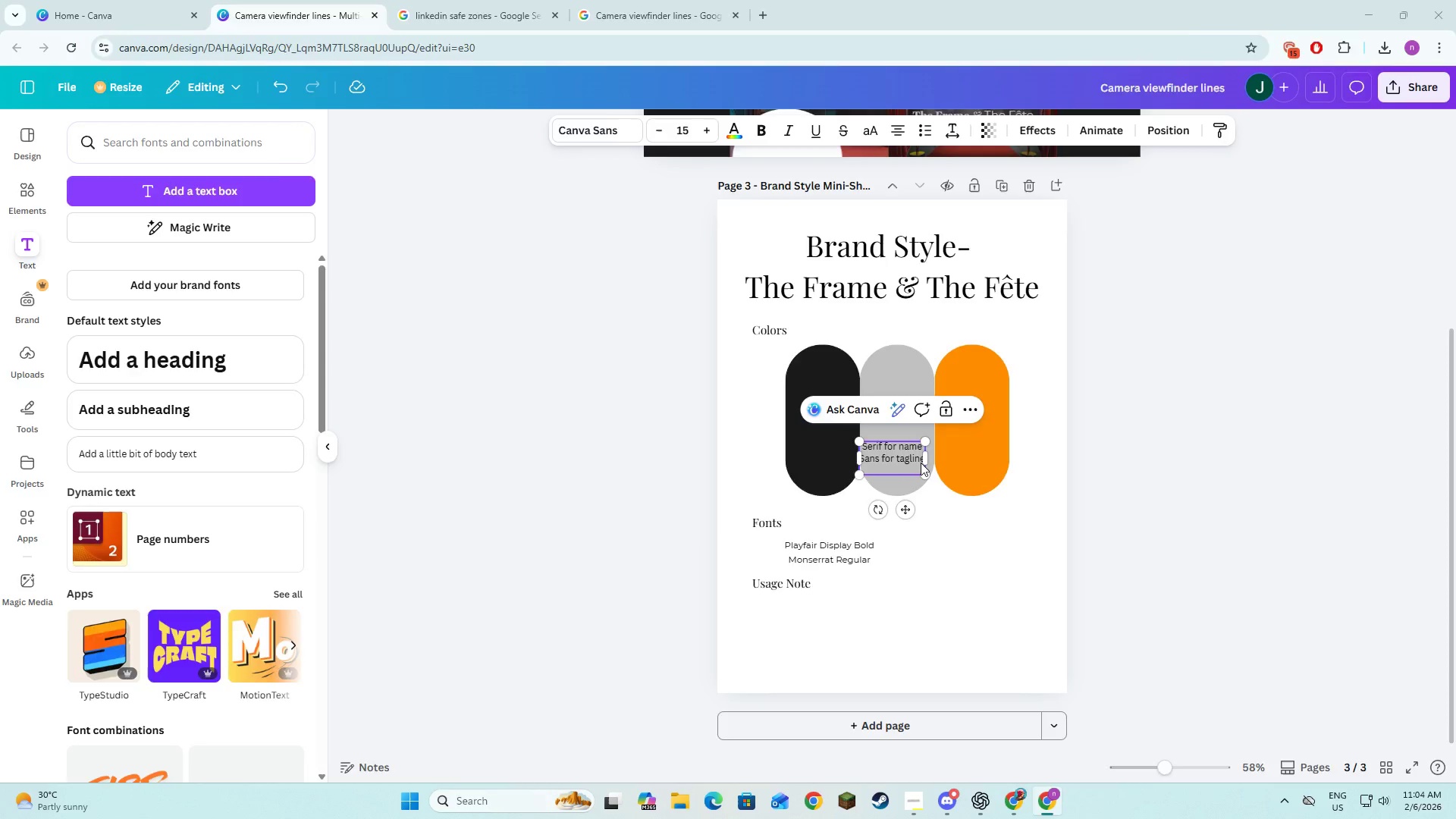 
key(Alt+AltLeft)
 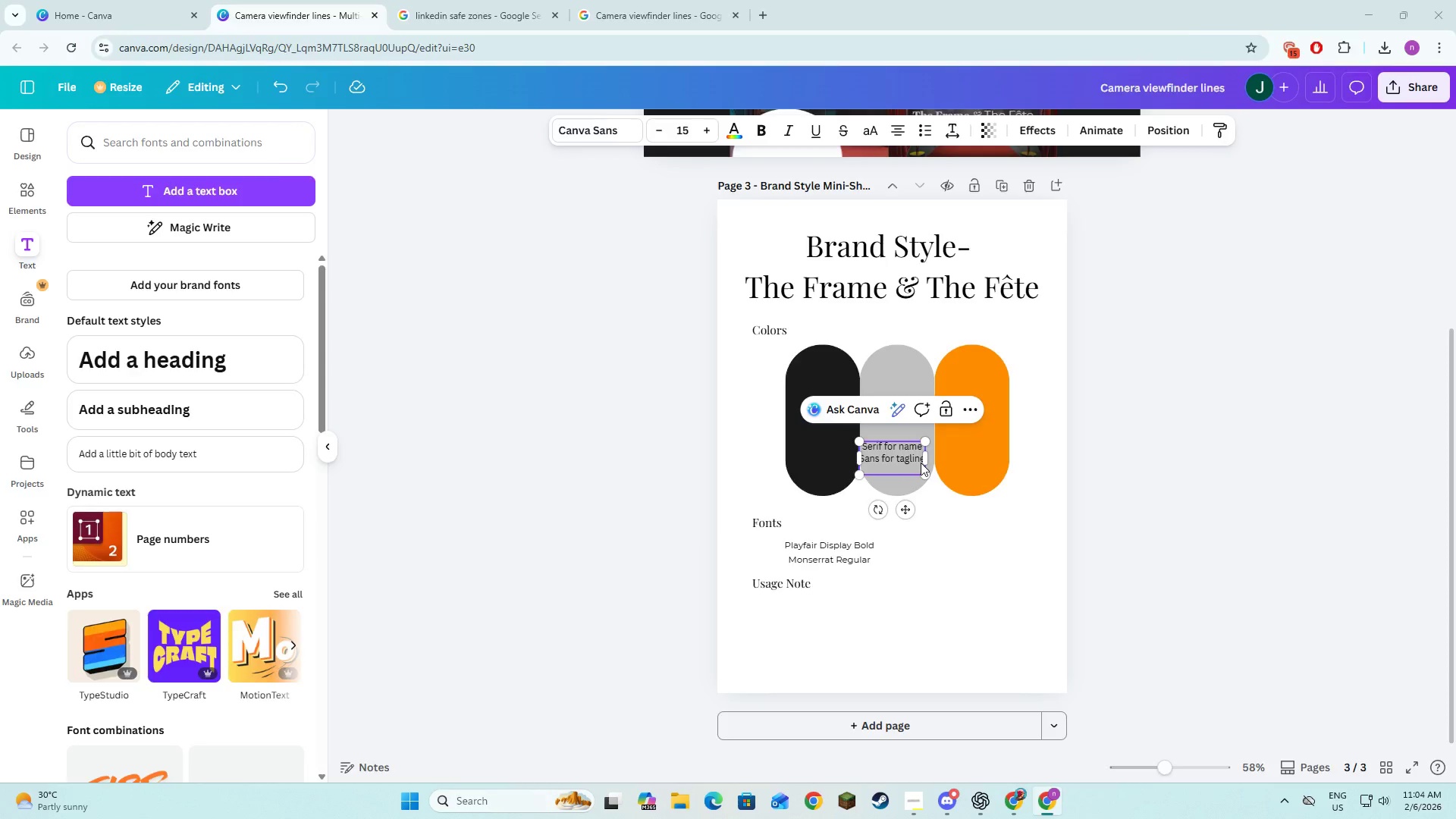 
key(Alt+Tab)
 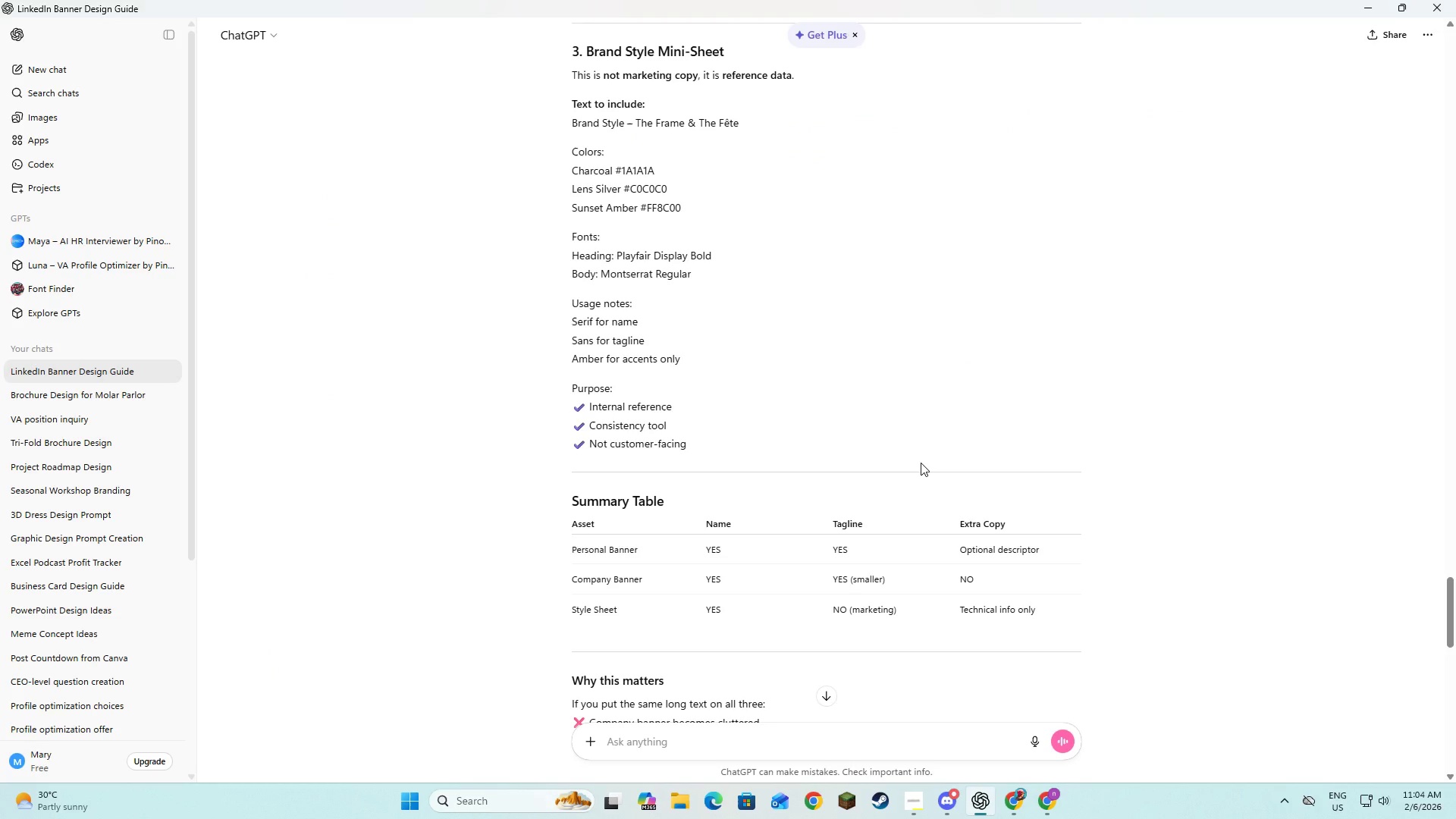 
key(Alt+AltLeft)
 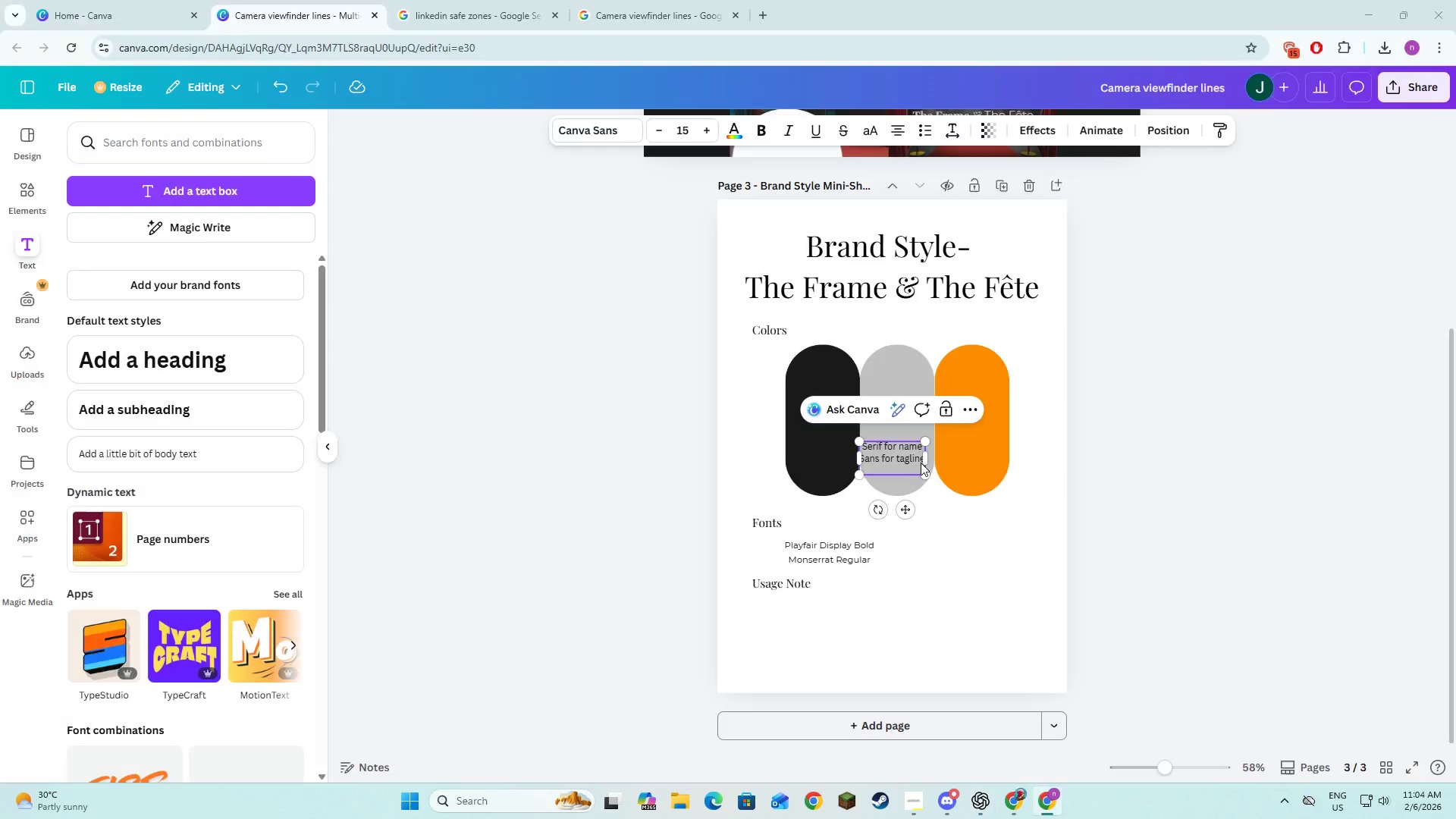 
key(Tab)
type(amber )
key(Backspace)
key(Backspace)
key(Backspace)
key(Backspace)
key(Backspace)
key(Backspace)
type(Amber fr)
key(Backspace)
type(or Accent only)
 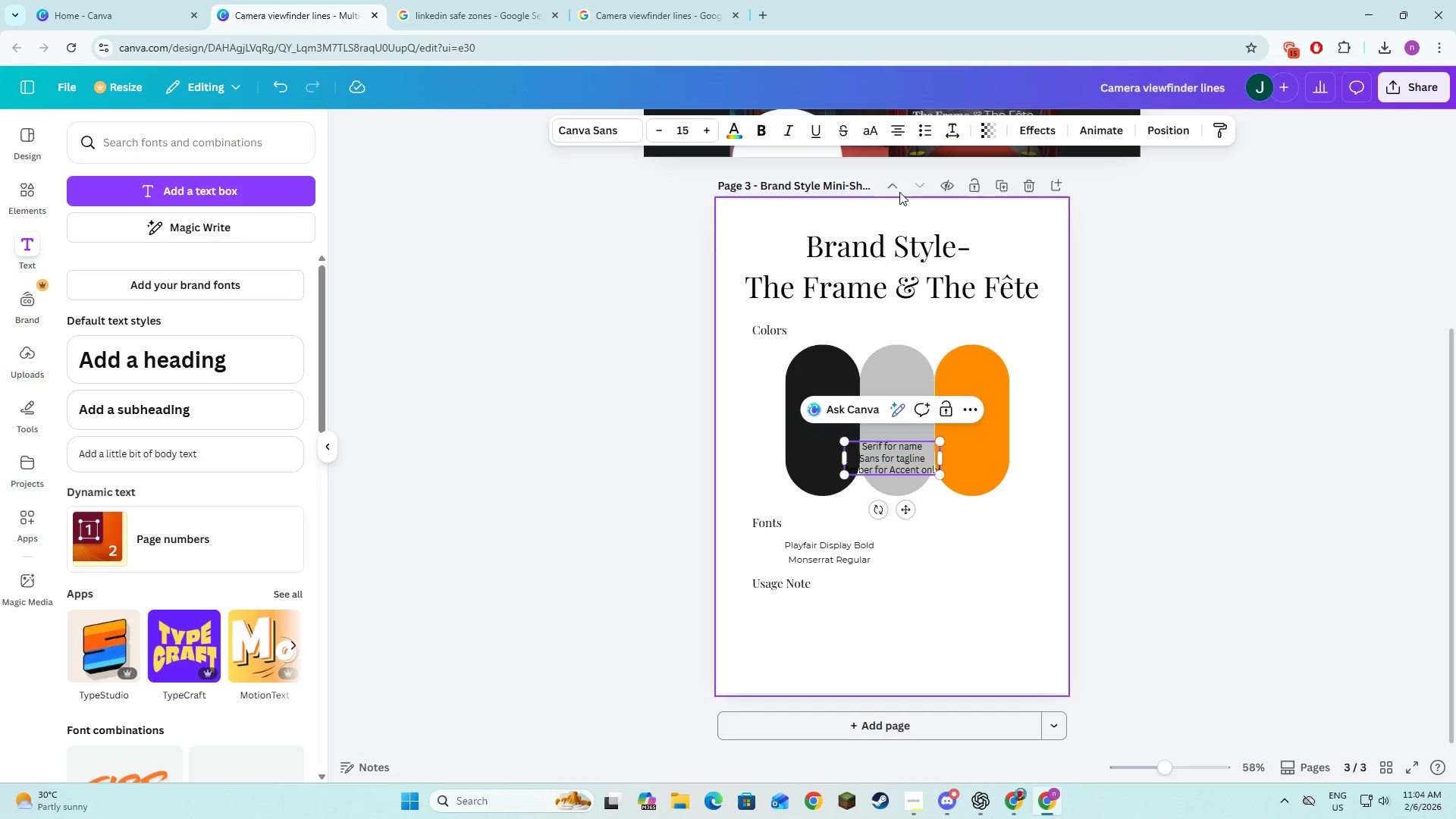 
left_click([902, 133])
 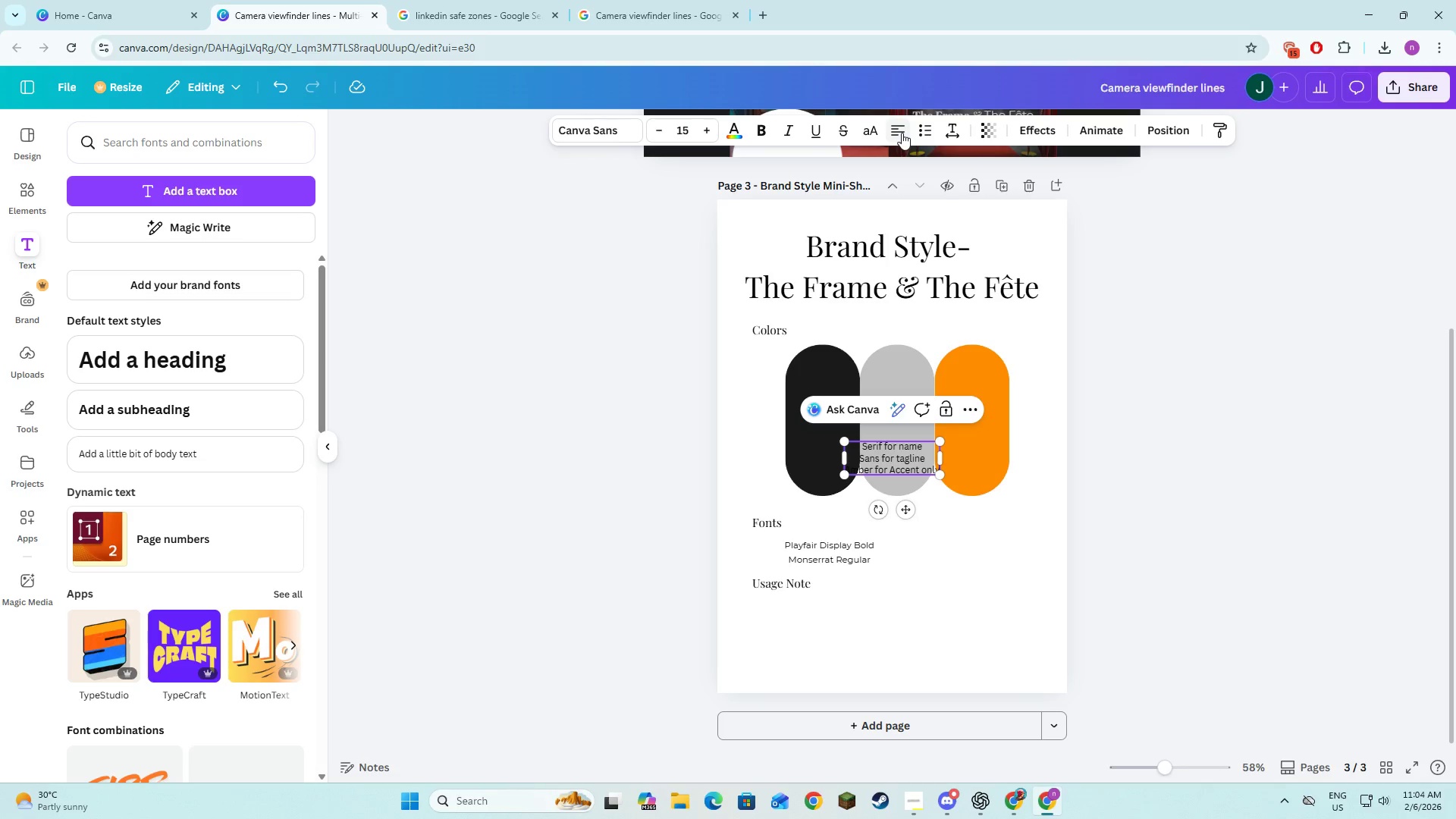 
left_click([902, 133])
 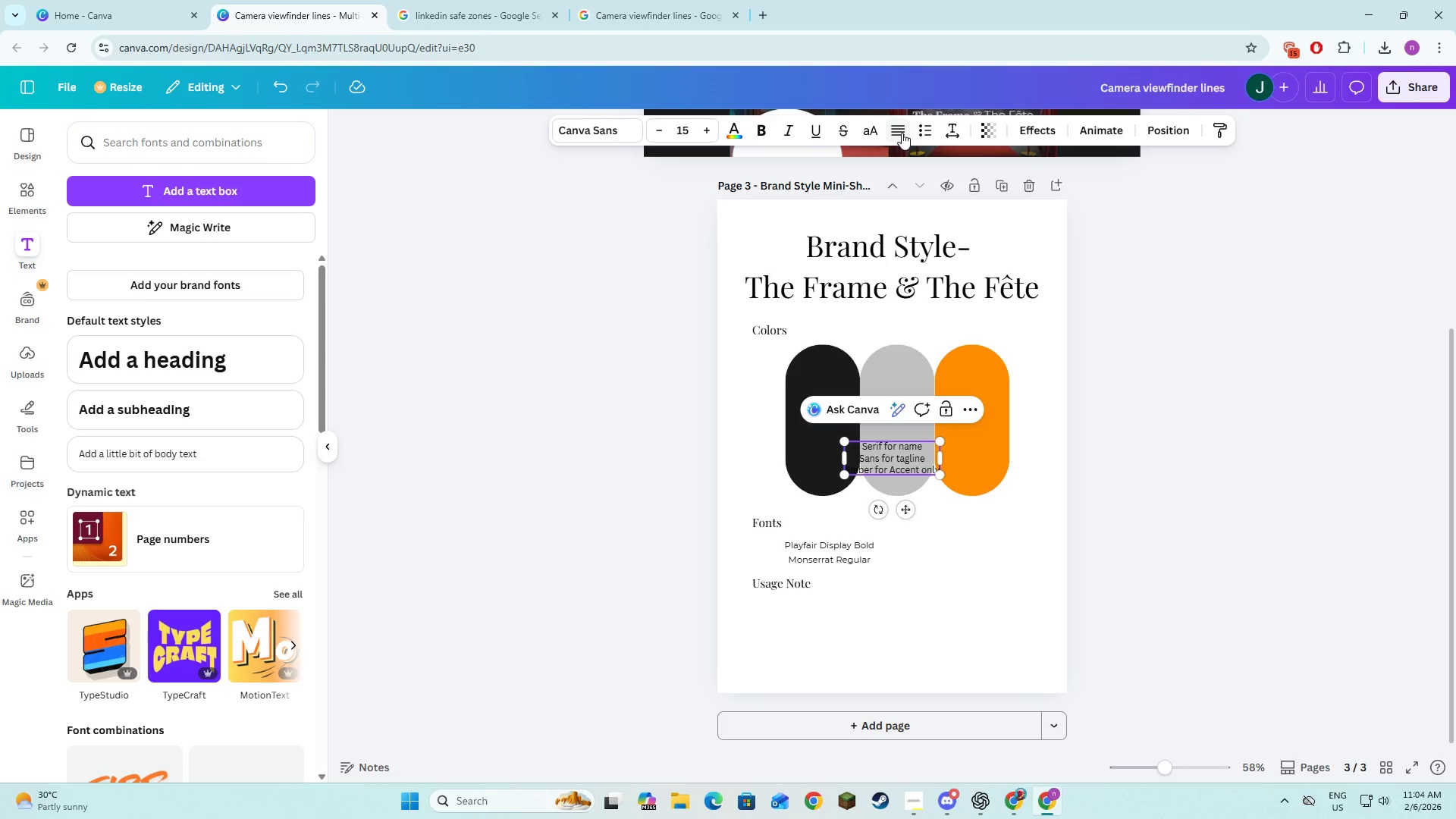 
left_click([902, 133])
 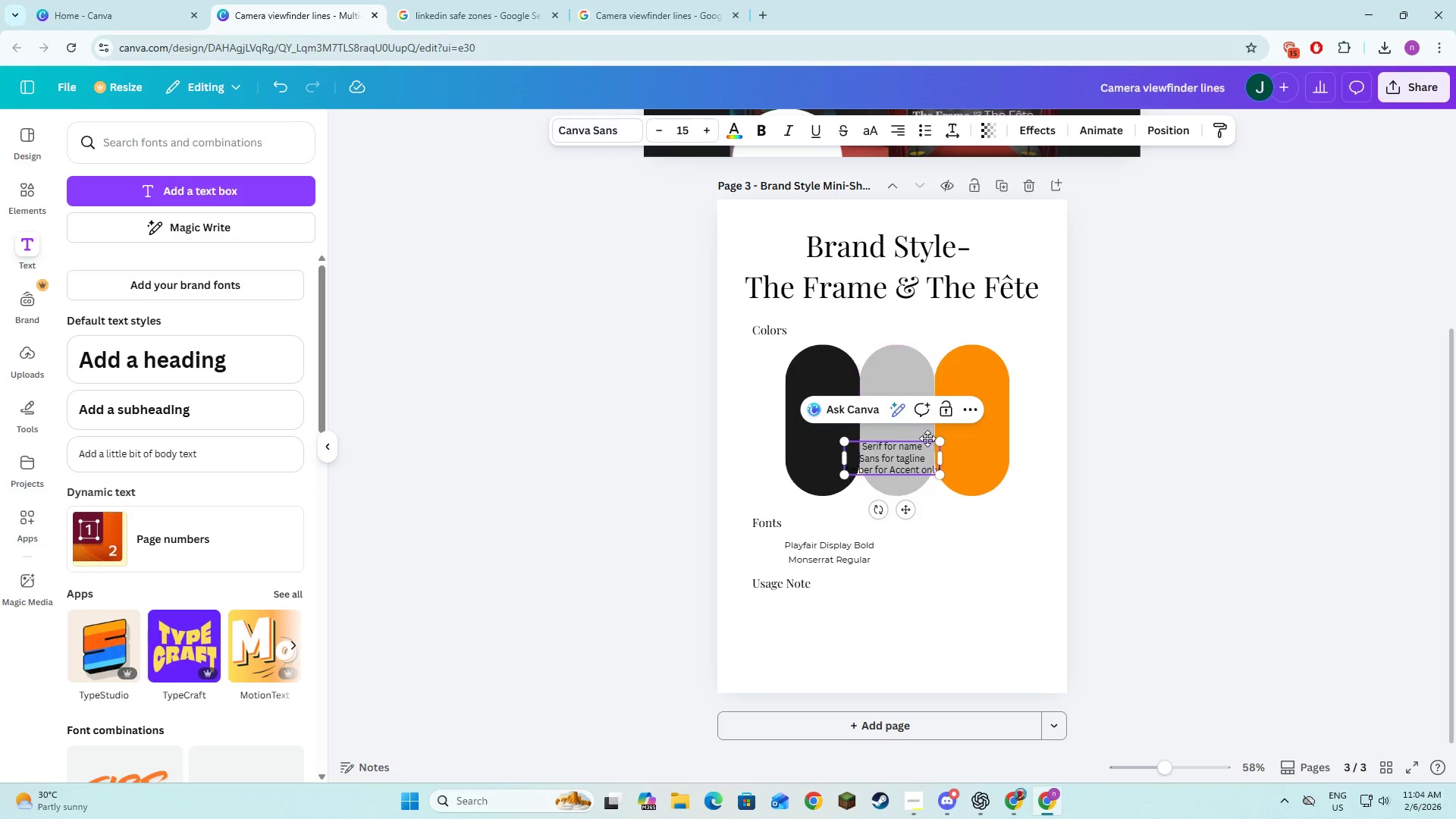 
left_click([897, 454])
 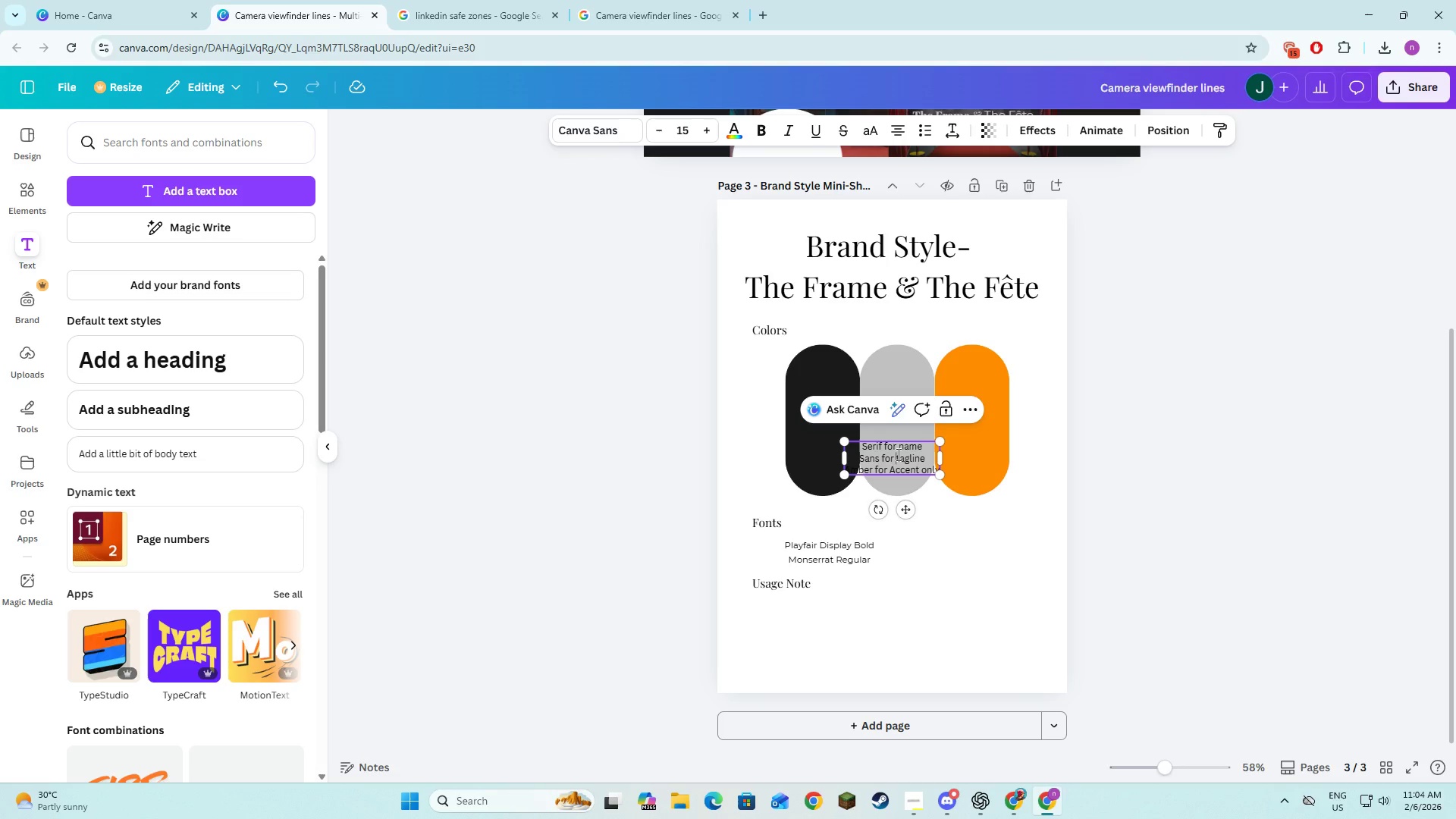 
key(Control+A)
 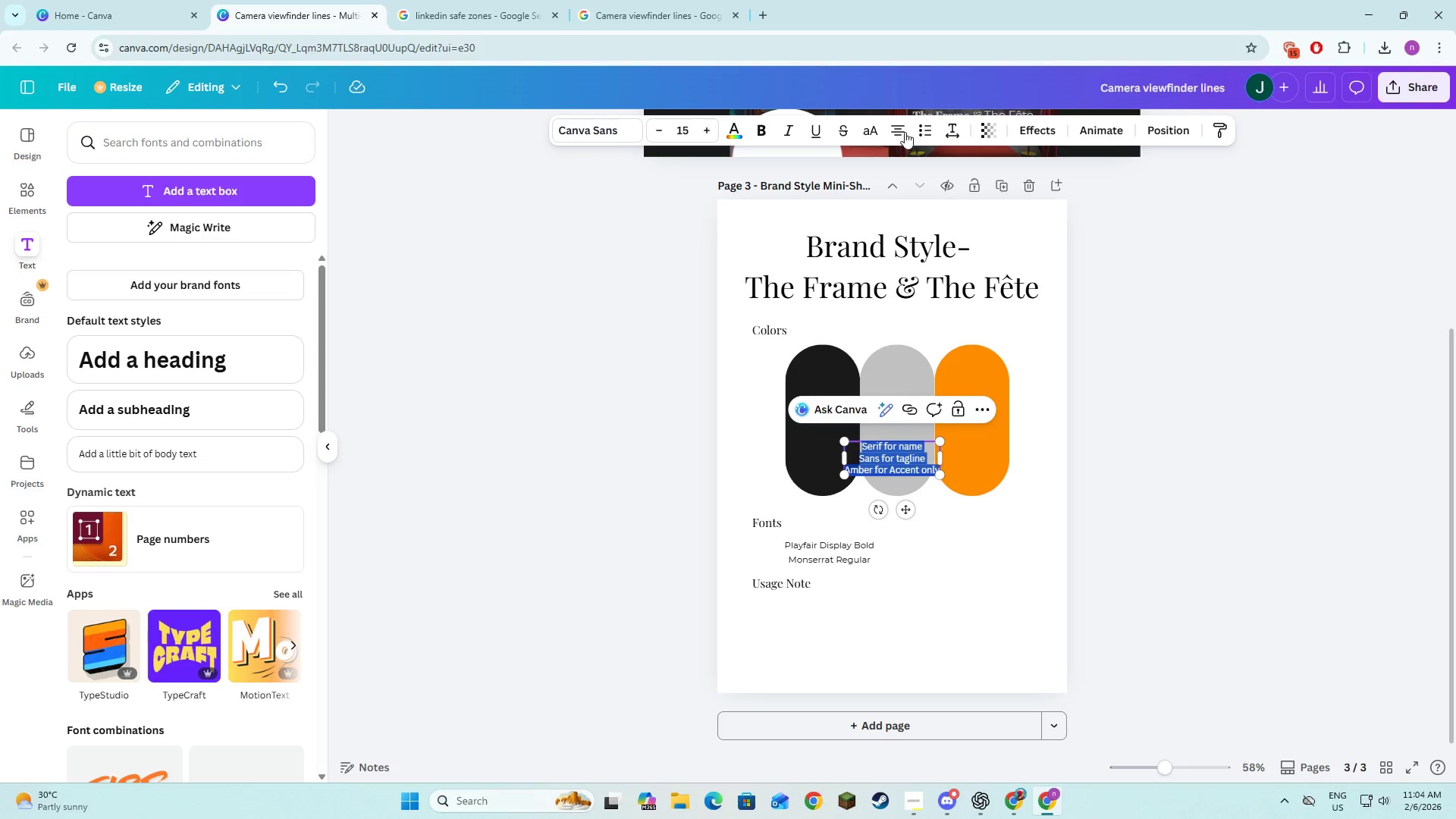 
left_click([903, 130])
 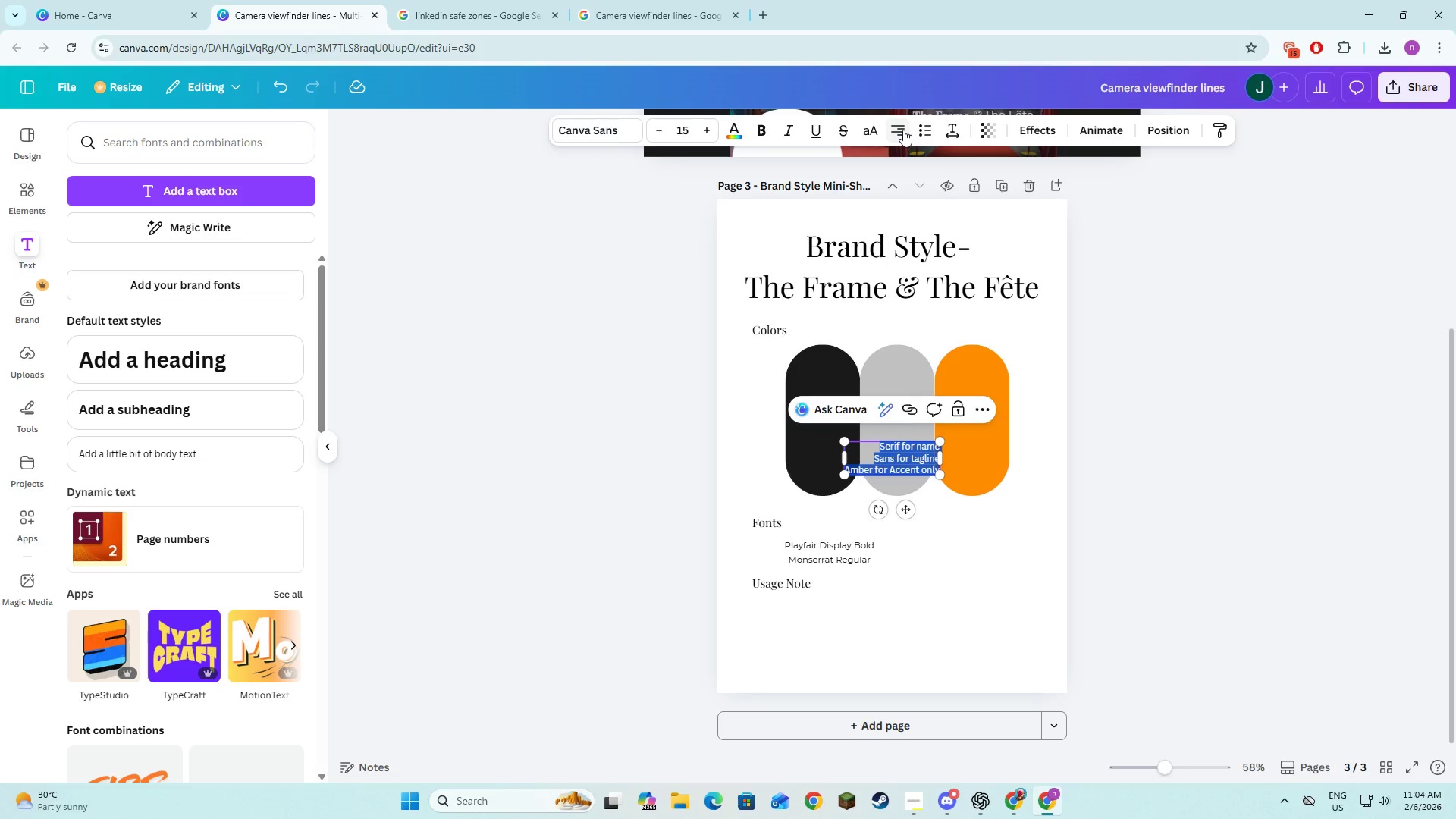 
left_click([903, 130])
 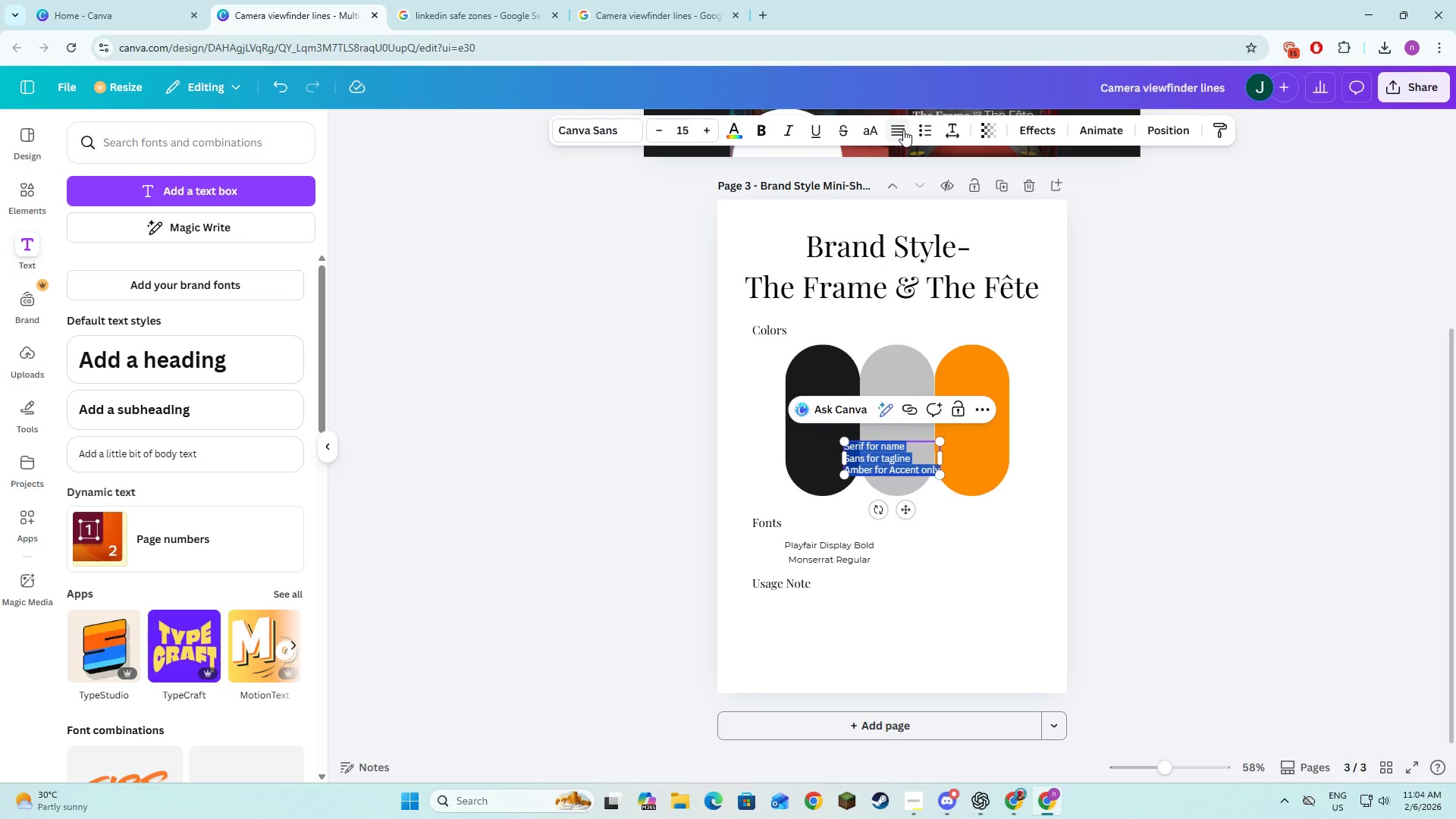 
left_click([903, 130])
 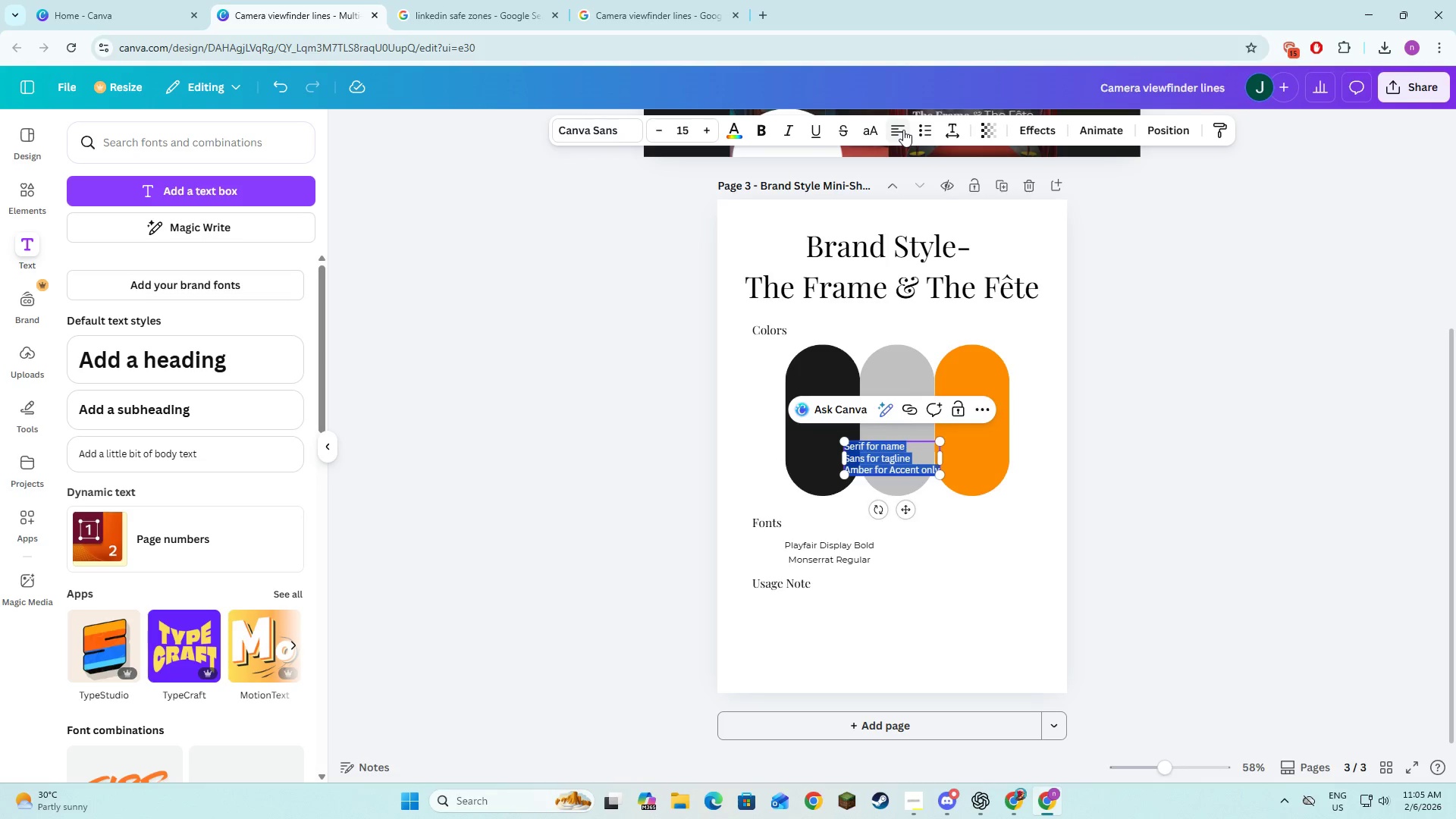 
left_click([903, 130])
 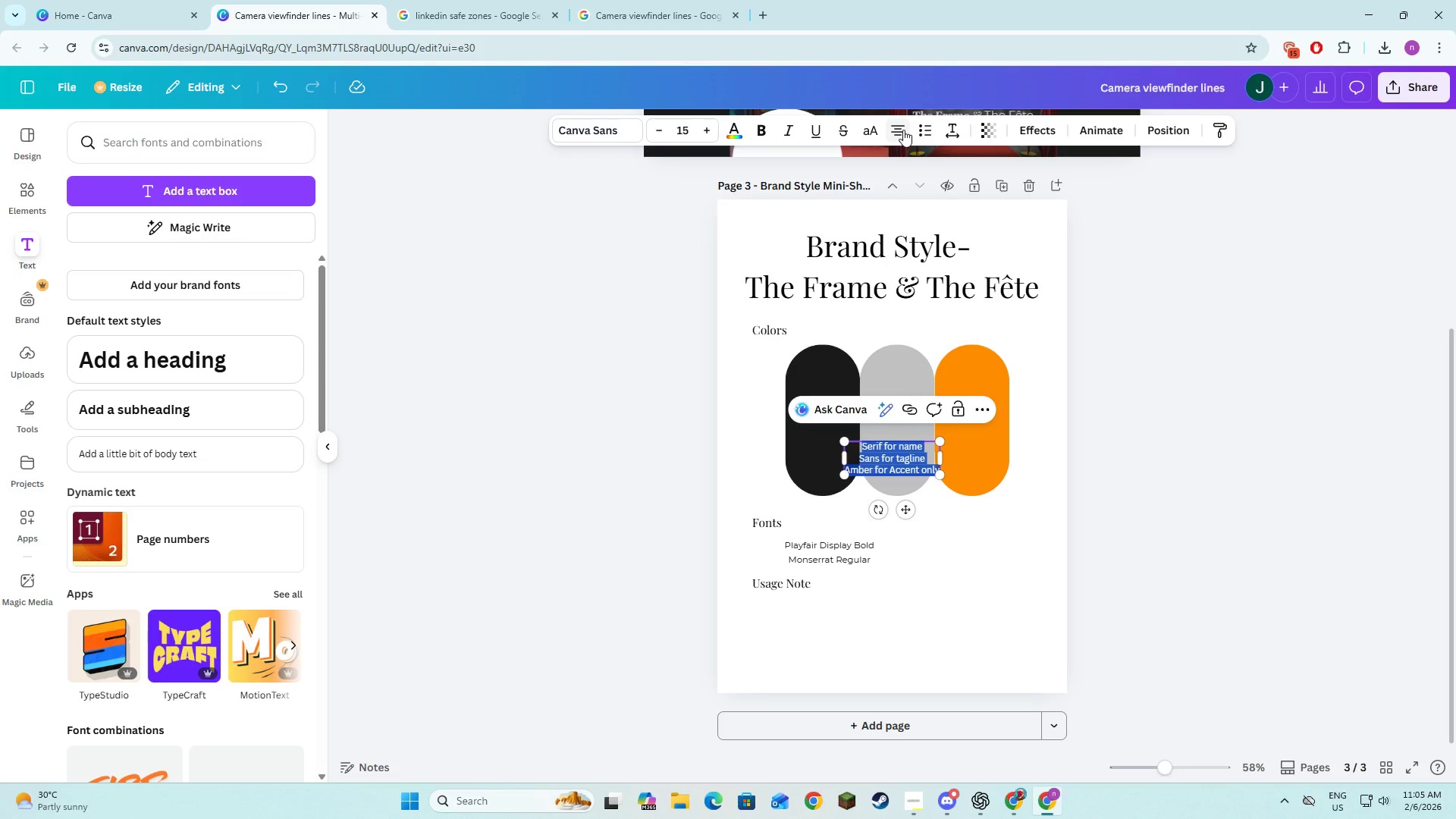 
left_click([903, 130])
 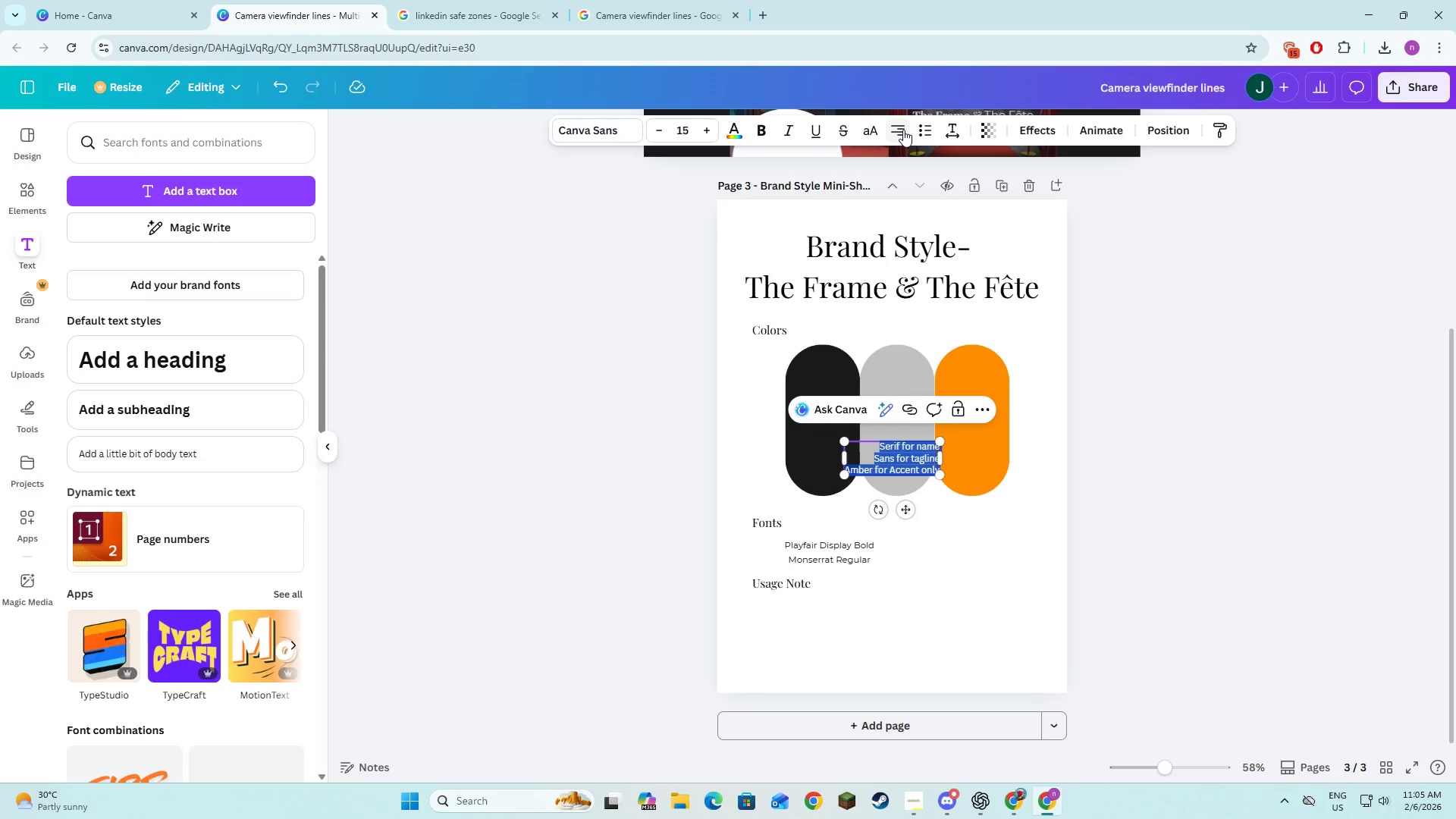 
left_click([903, 130])
 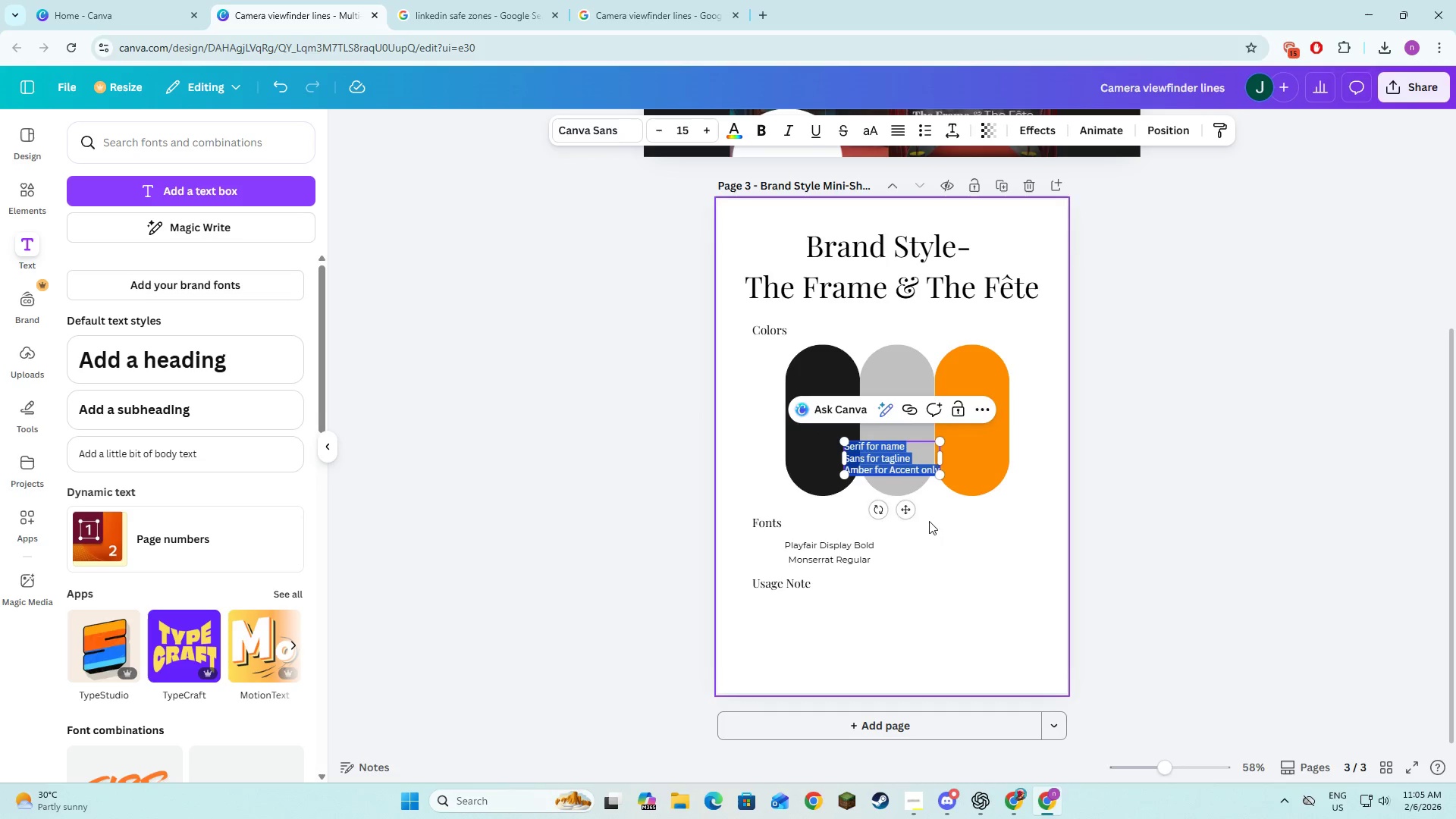 
left_click_drag(start_coordinate=[902, 511], to_coordinate=[838, 689])
 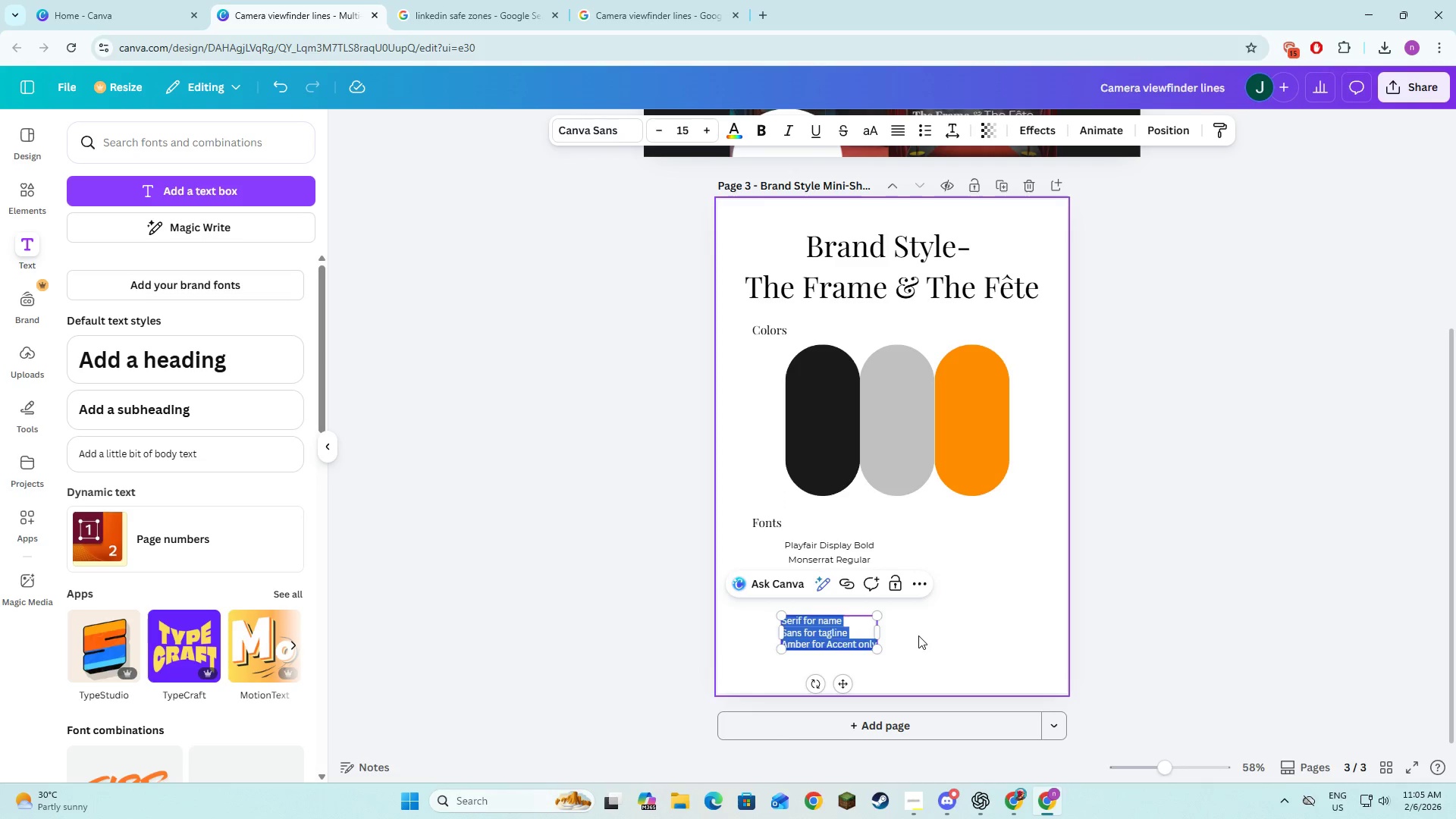 
left_click([918, 635])
 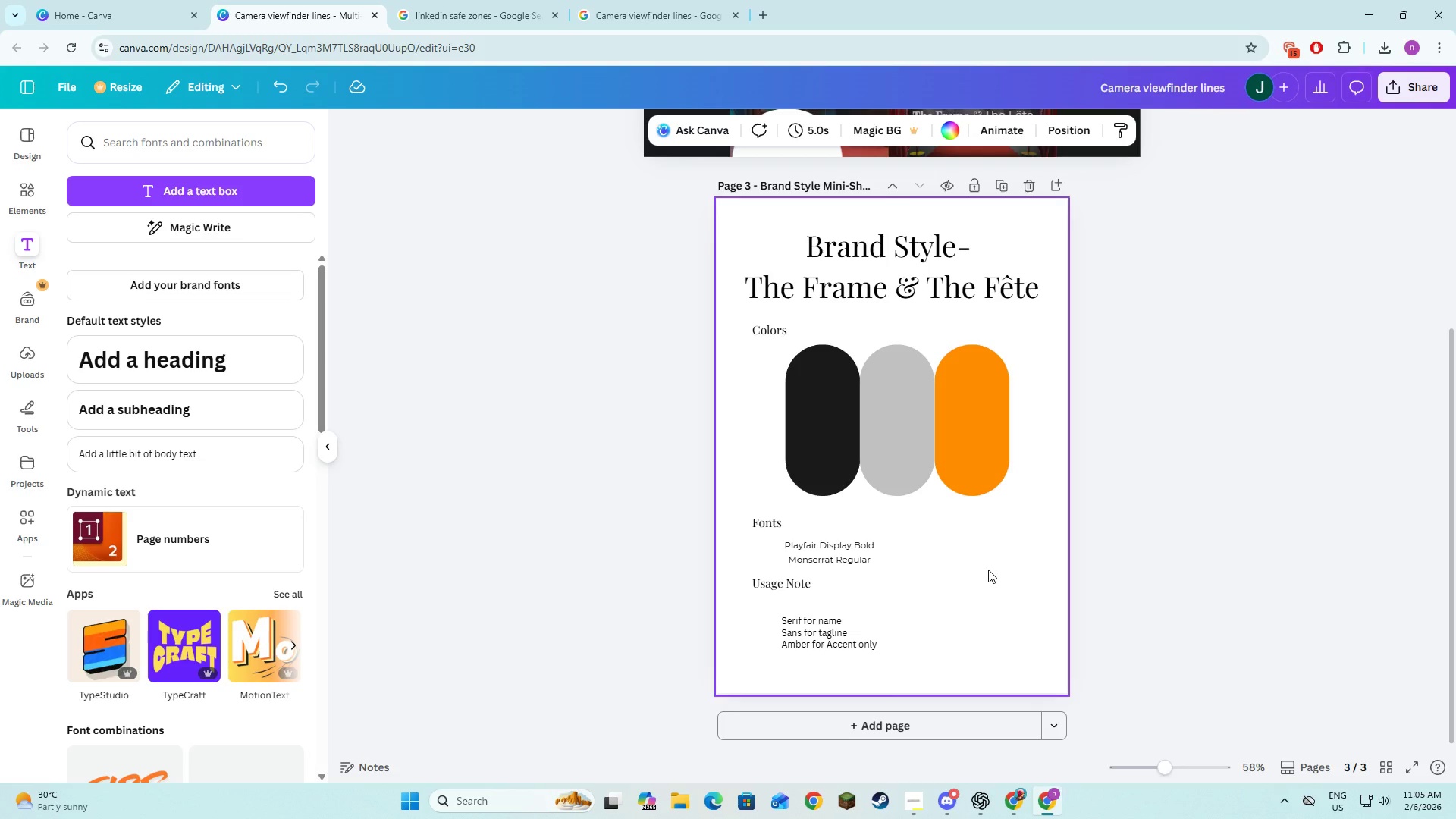 
scroll: coordinate [988, 570], scroll_direction: down, amount: 3.0
 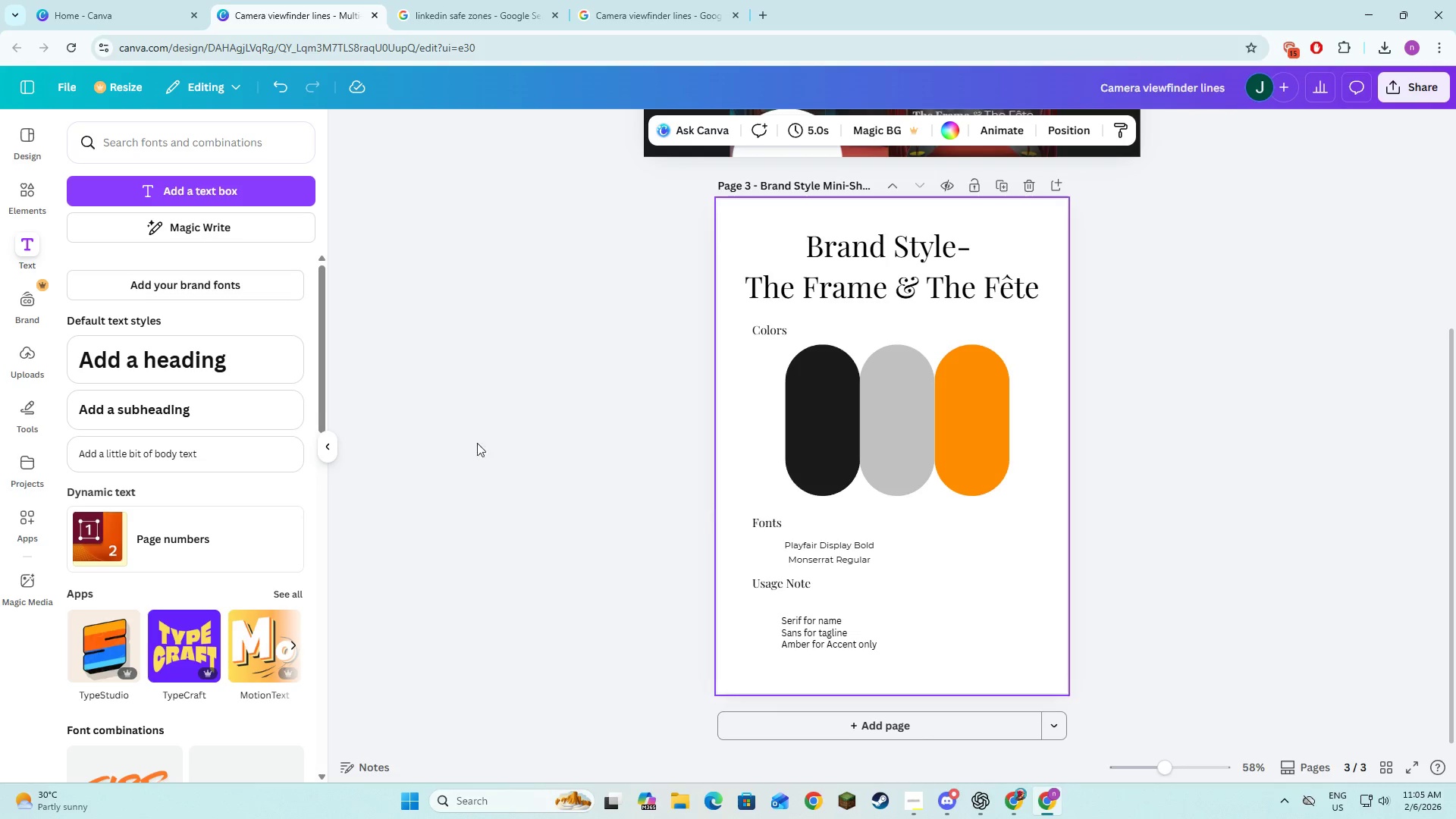 
left_click([192, 197])
 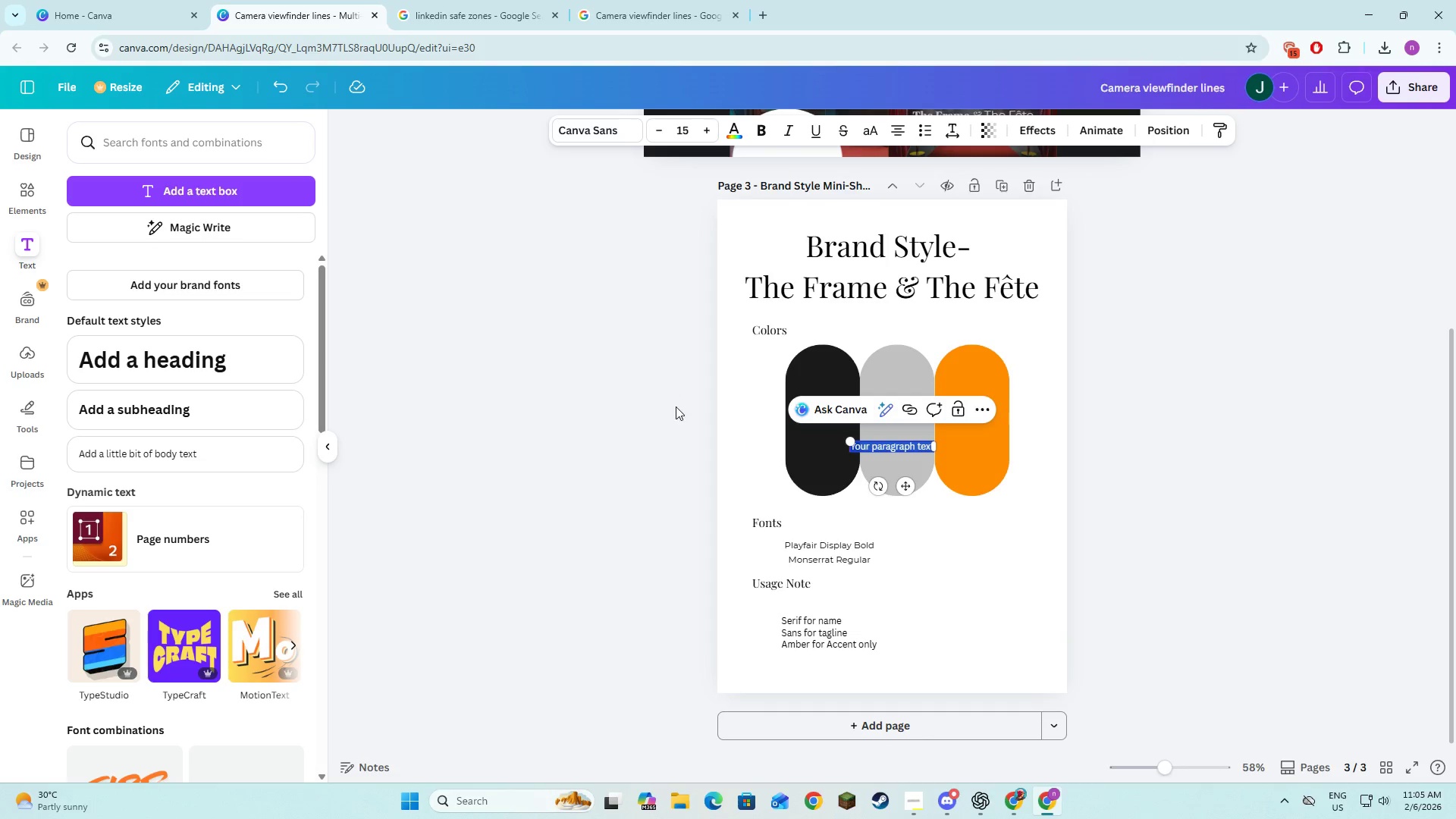 
key(Alt+AltLeft)
 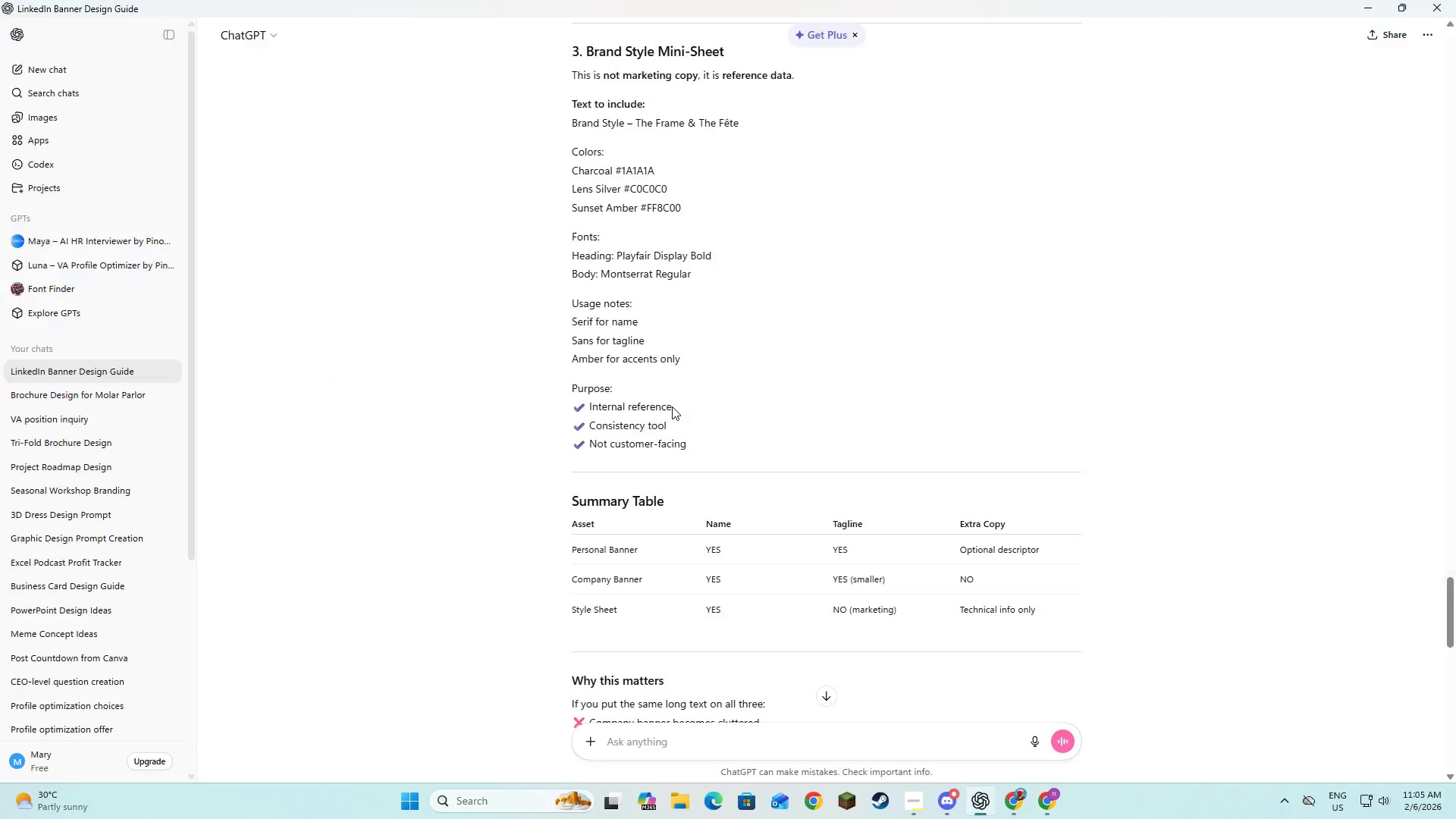 
key(Alt+Tab)
 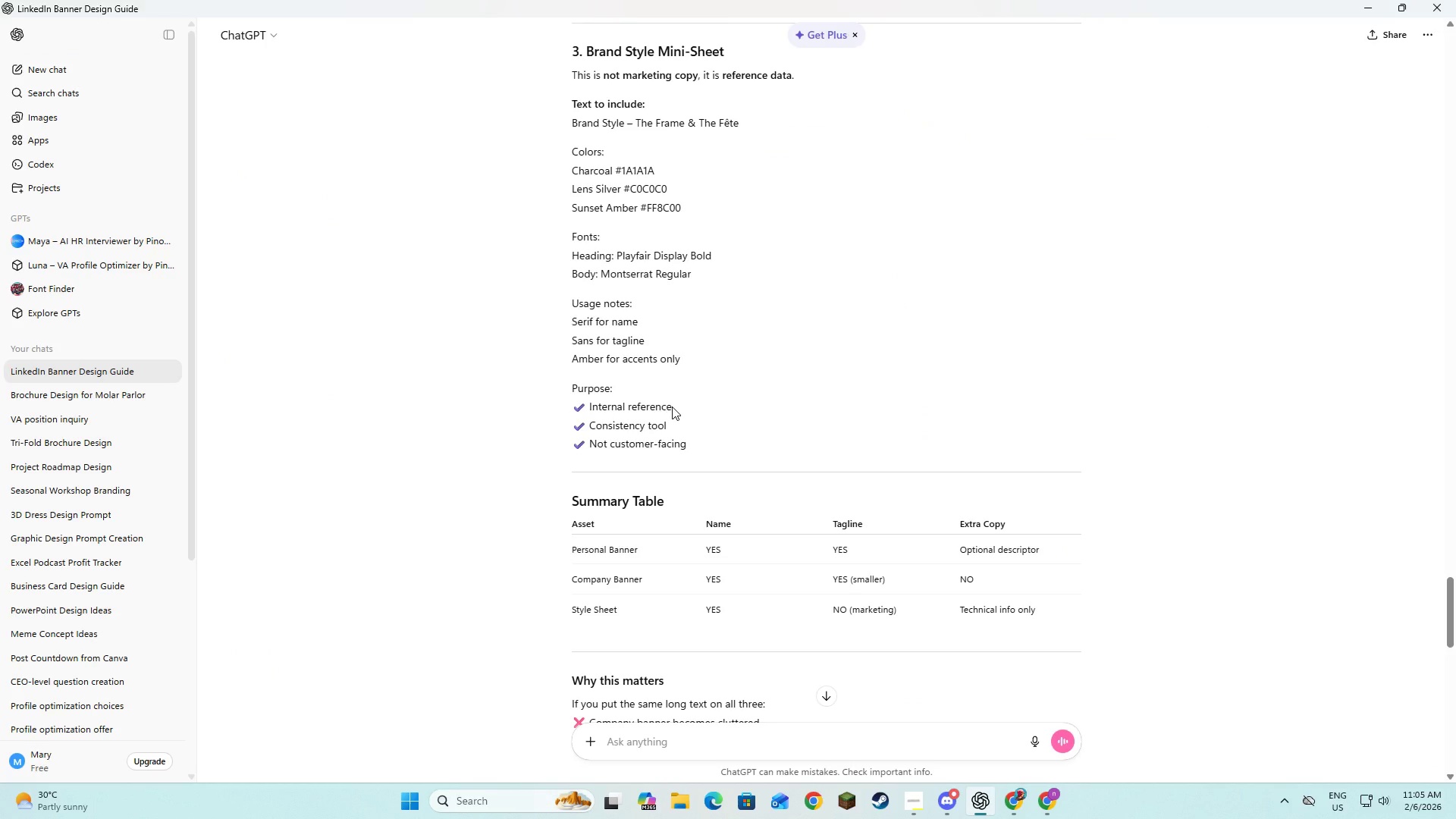 
scroll: coordinate [672, 406], scroll_direction: up, amount: 2.0
 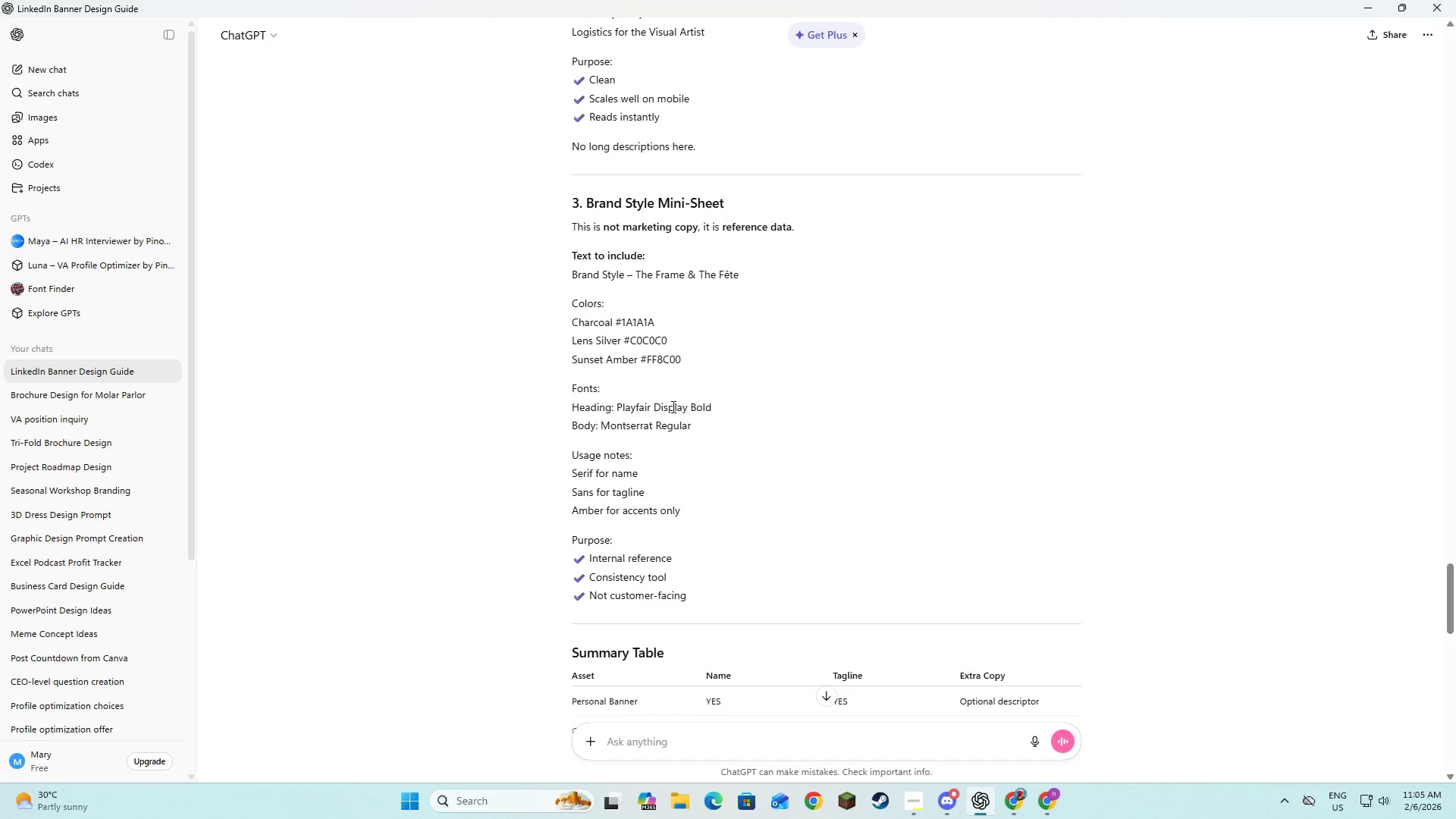 
key(Alt+AltLeft)
 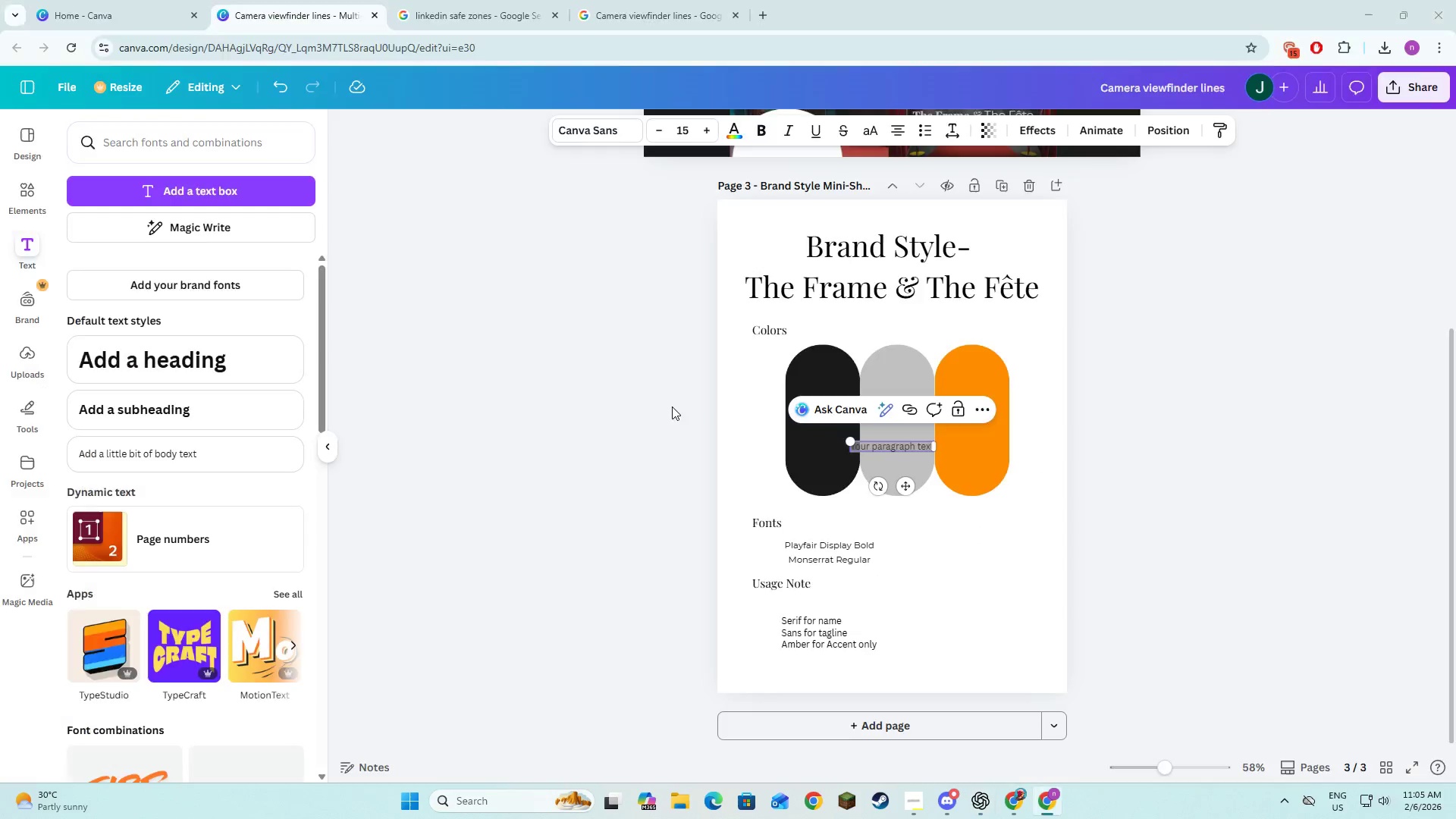 
key(Tab)
type(Cah)
key(Backspace)
key(Backspace)
type(harcoal)
 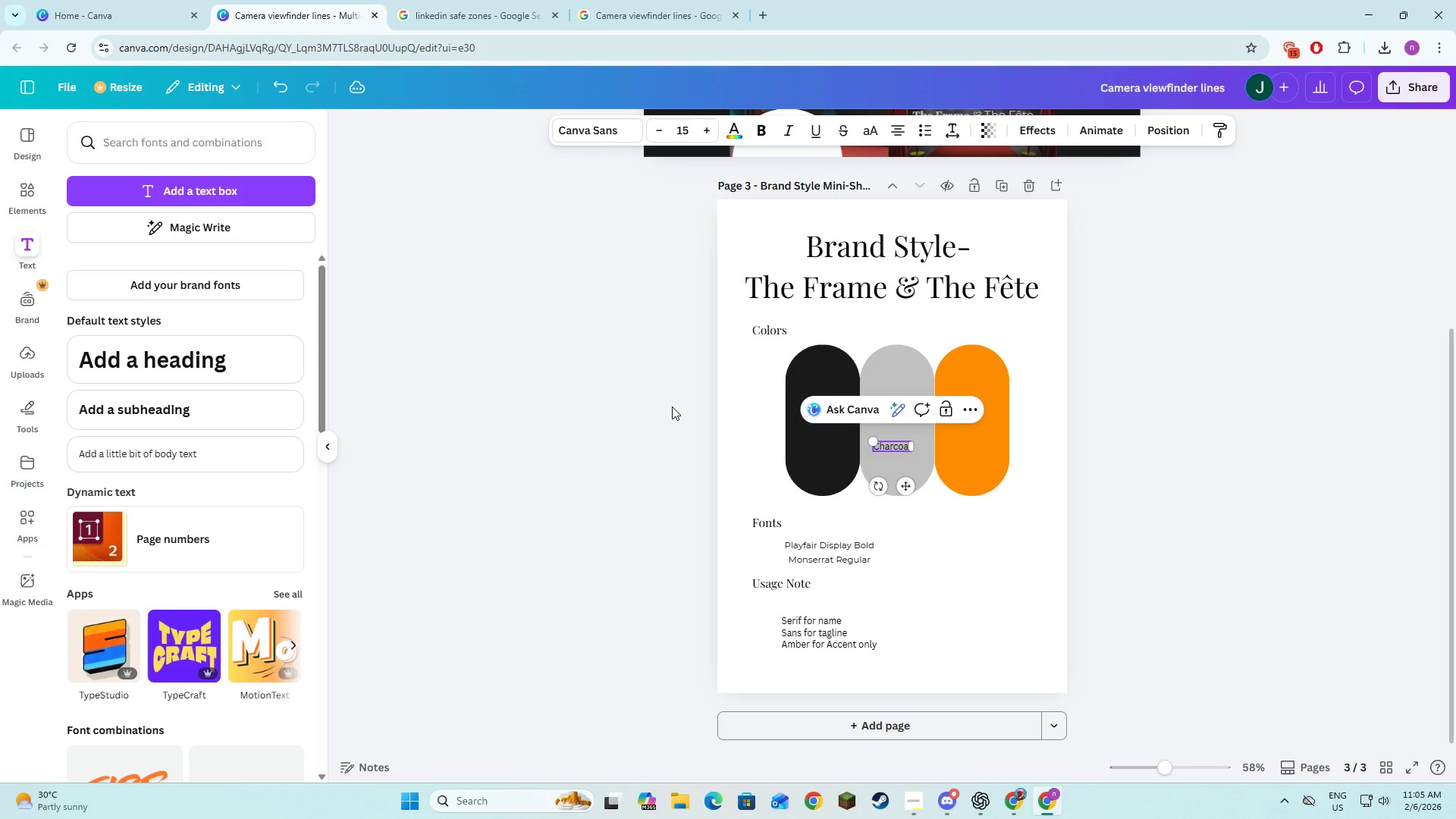 
key(Enter)
 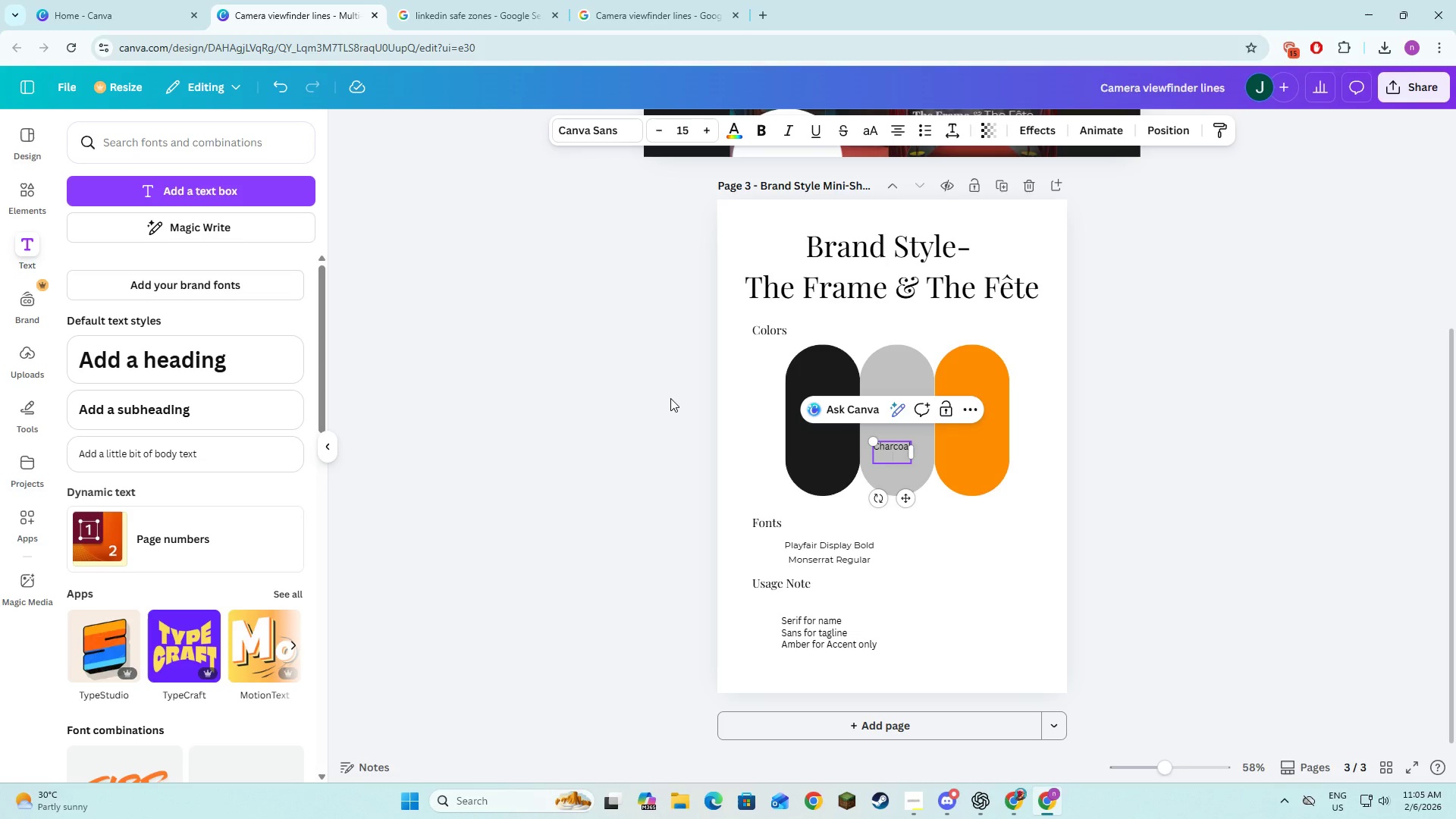 
key(Alt+Tab)
 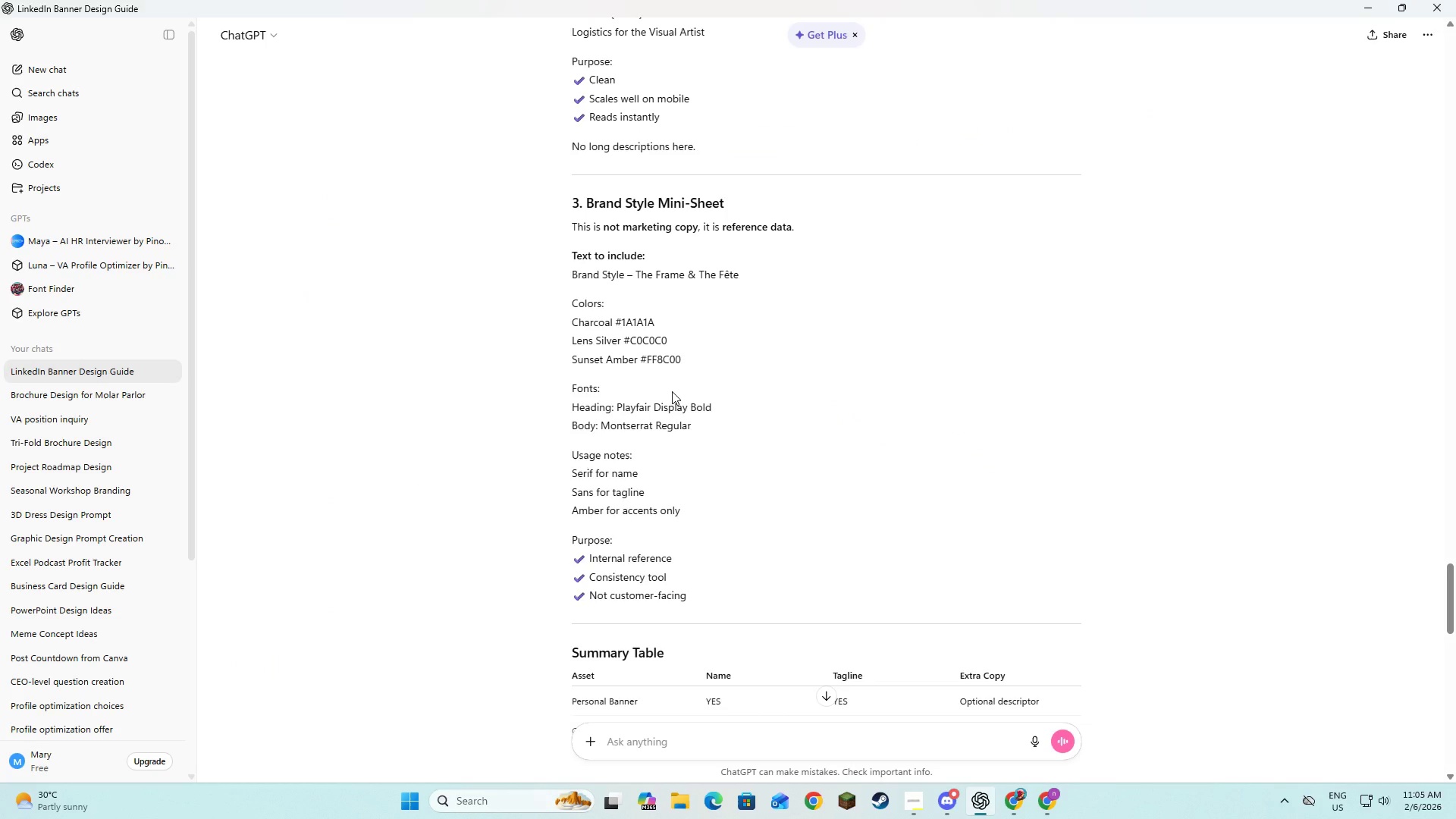 
key(Alt+AltLeft)
 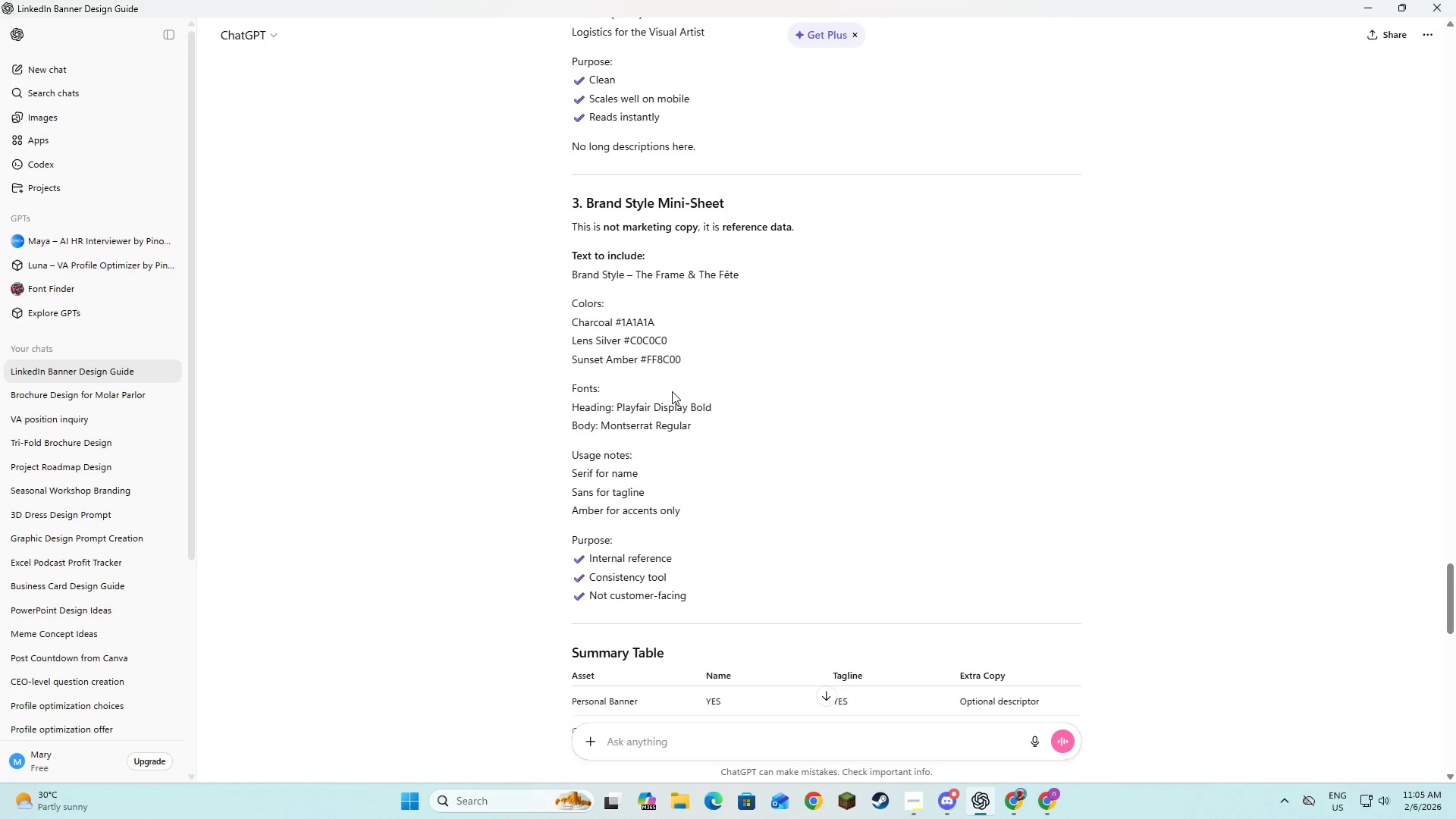 
key(Alt+AltLeft)
 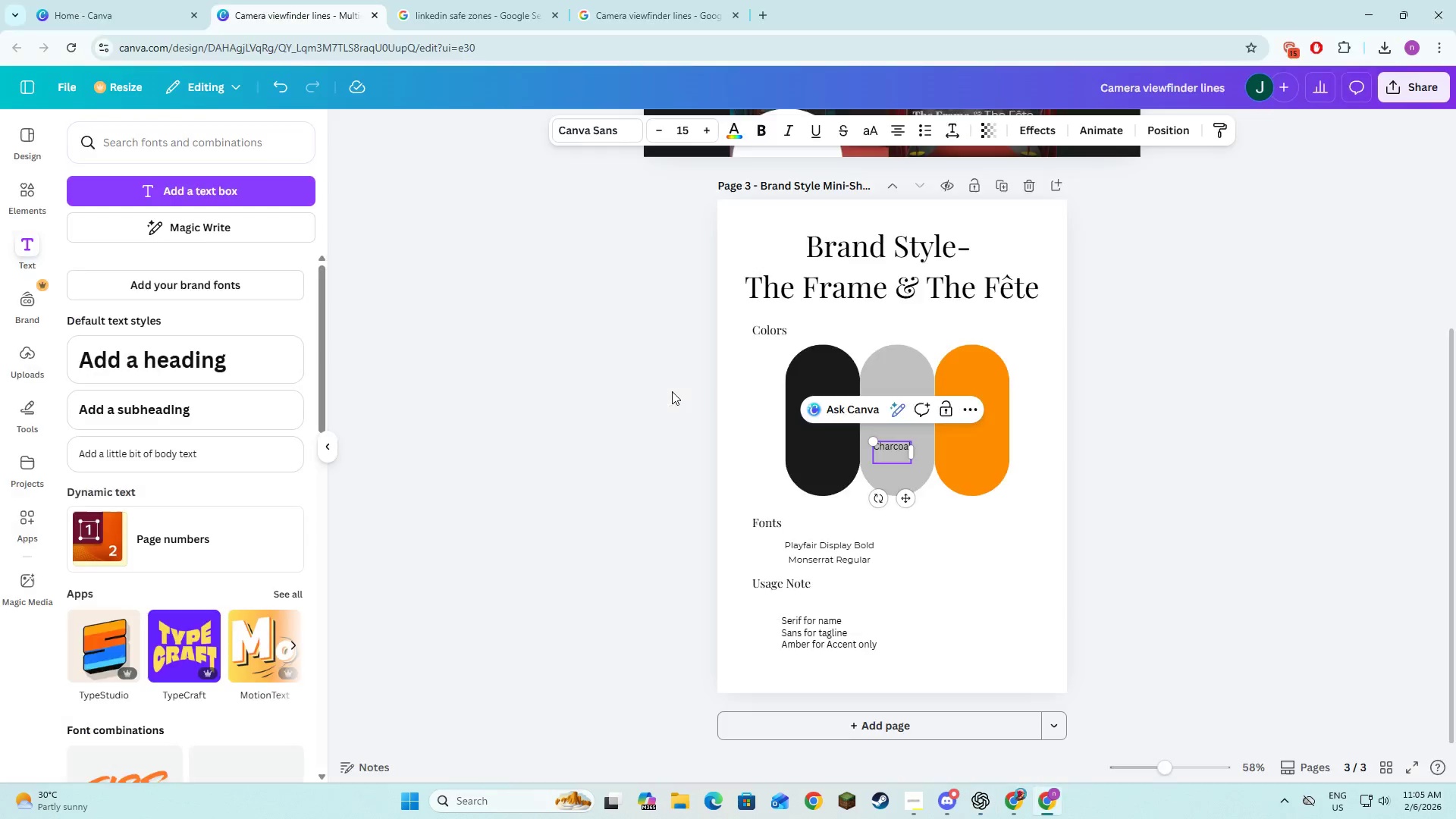 
key(Tab)
type(#1)
 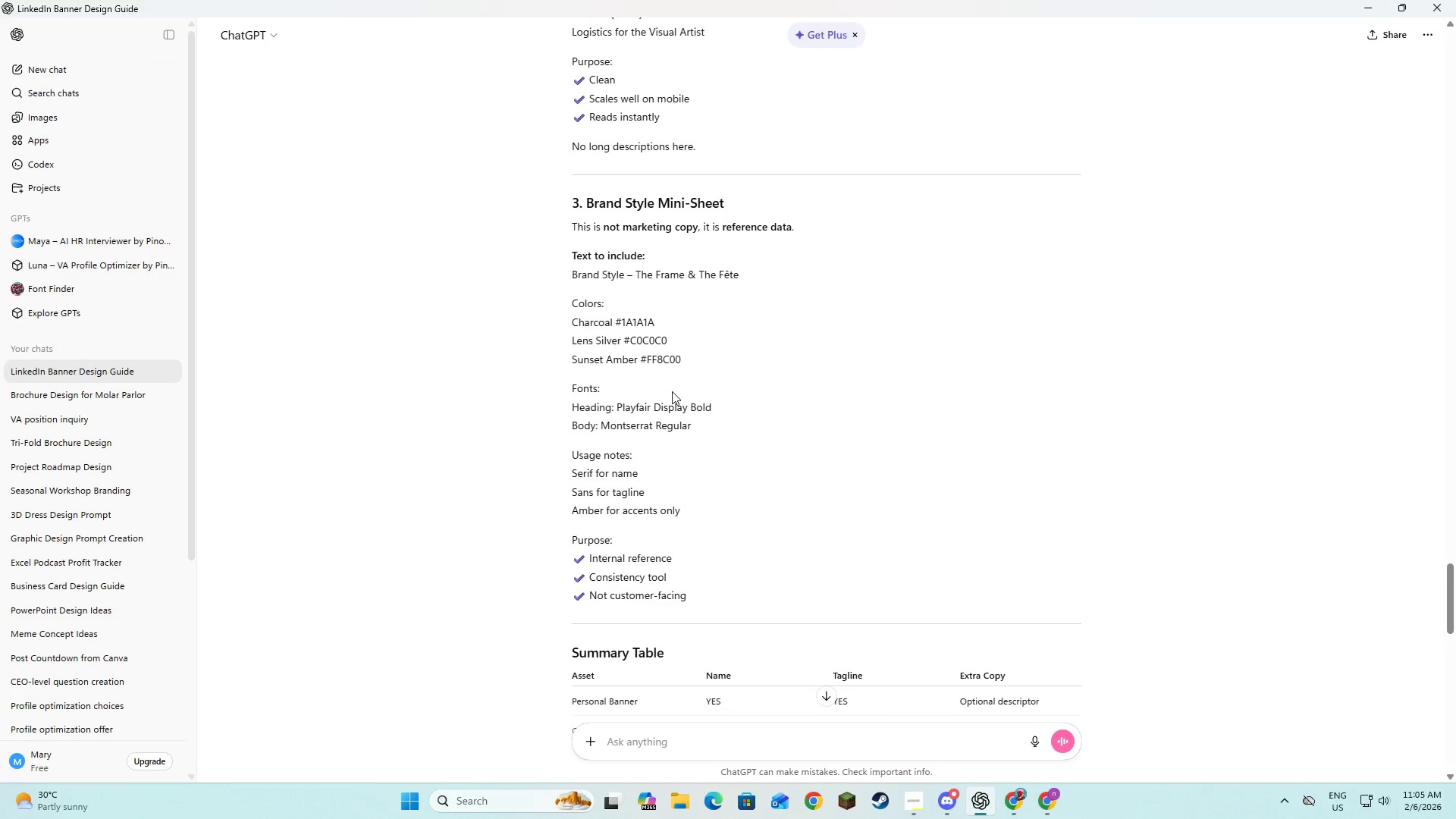 
 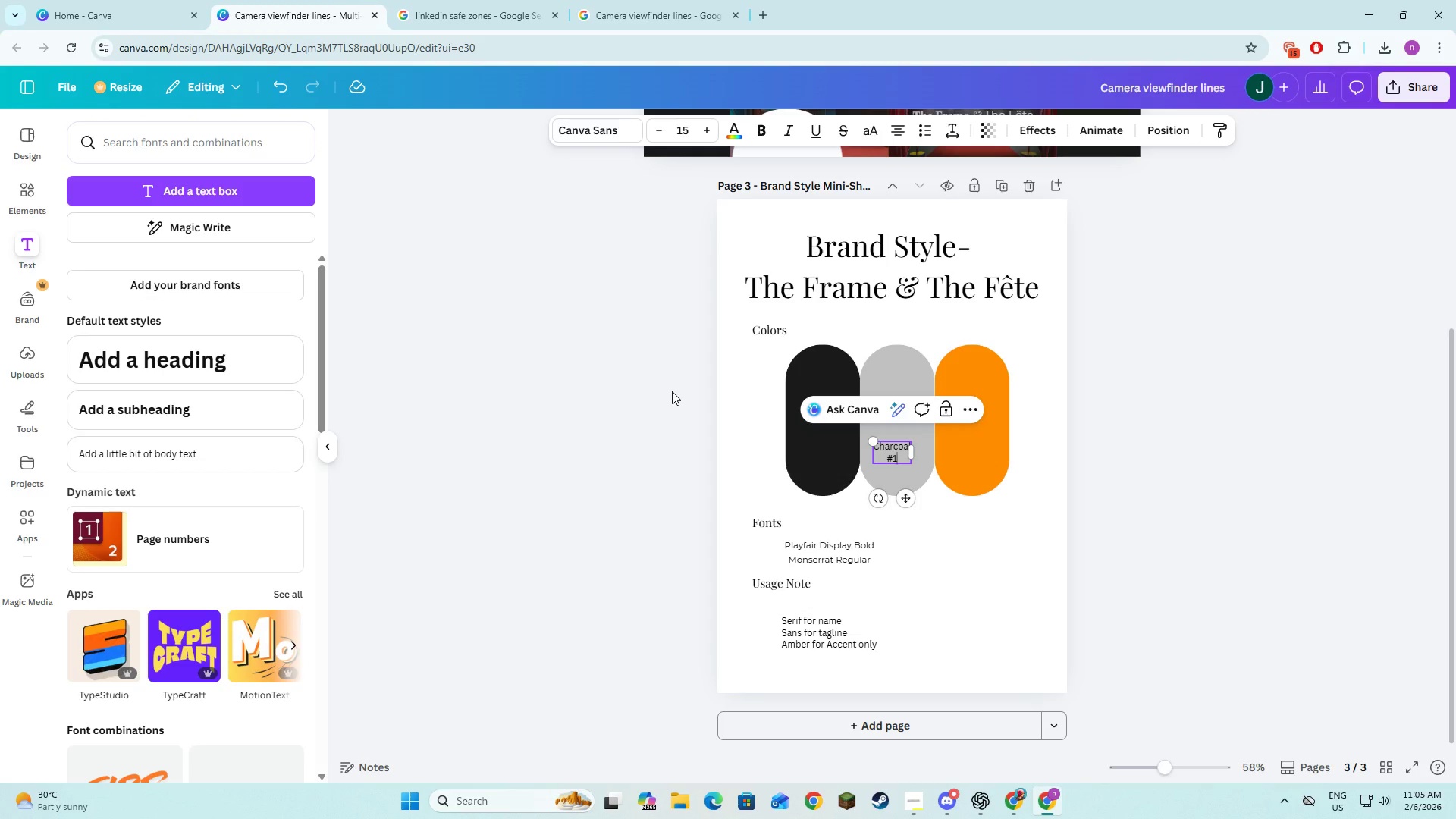 
key(Alt+AltLeft)
 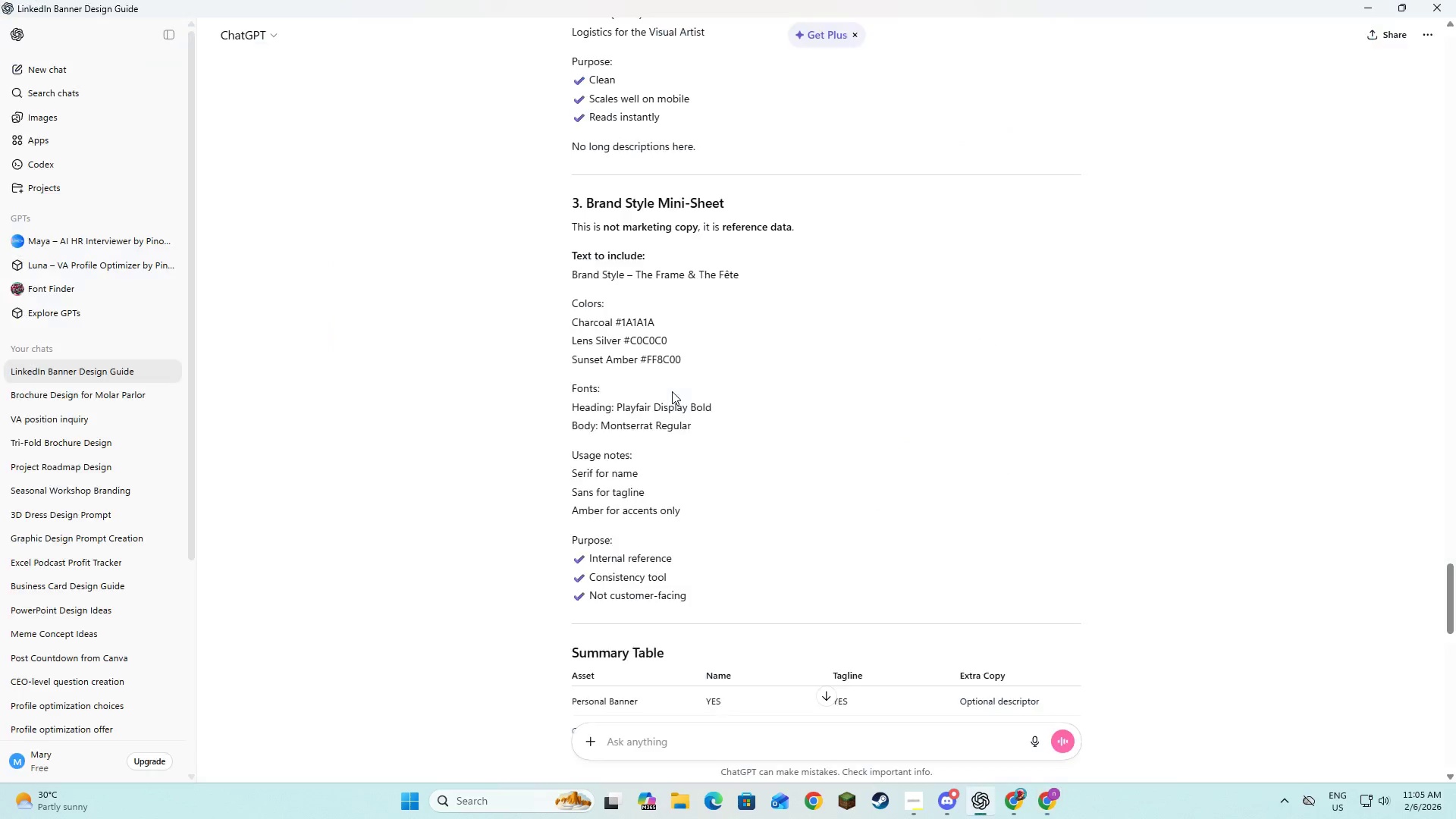 
key(Alt+Tab)
 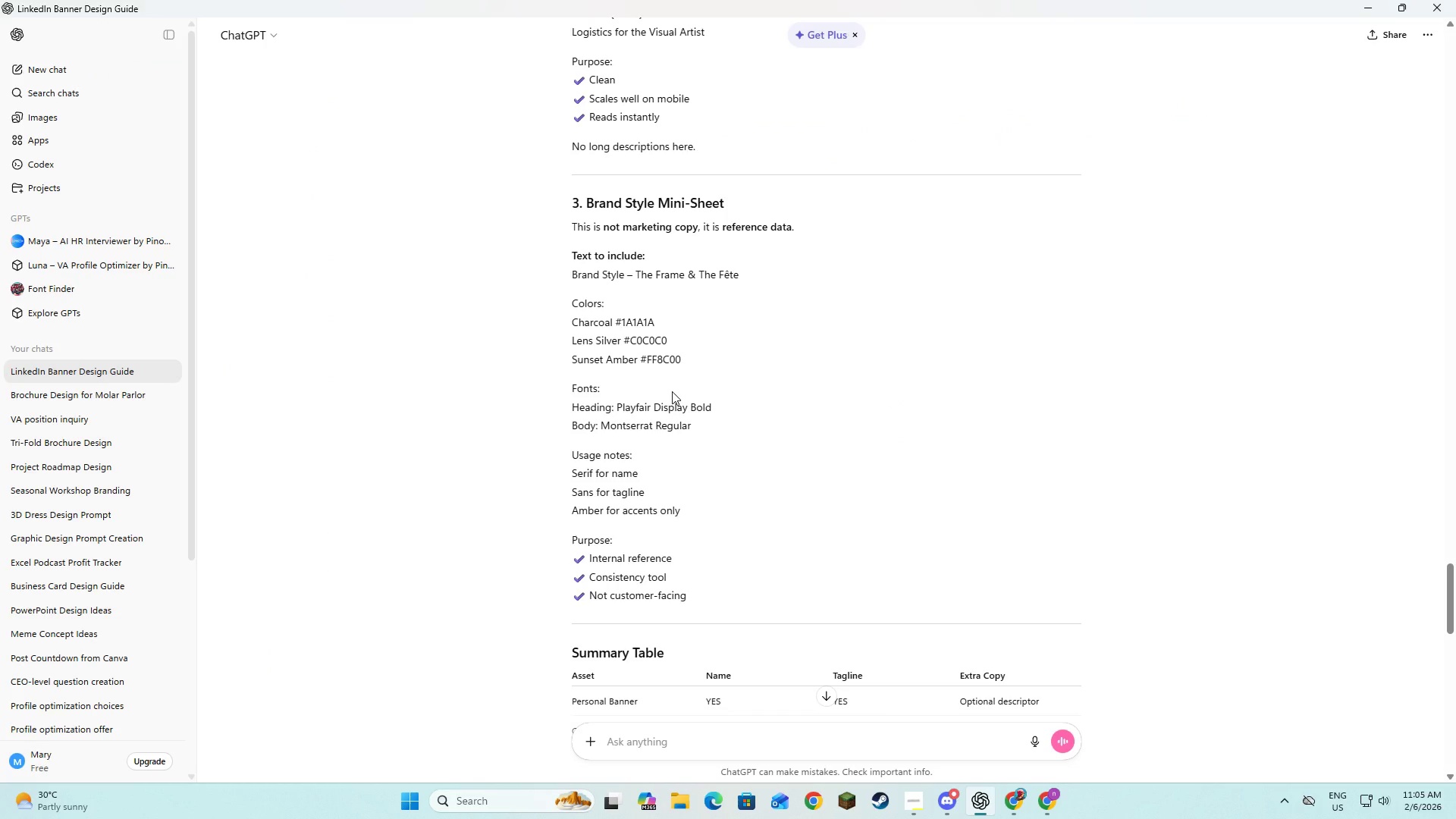 
key(Alt+AltLeft)
 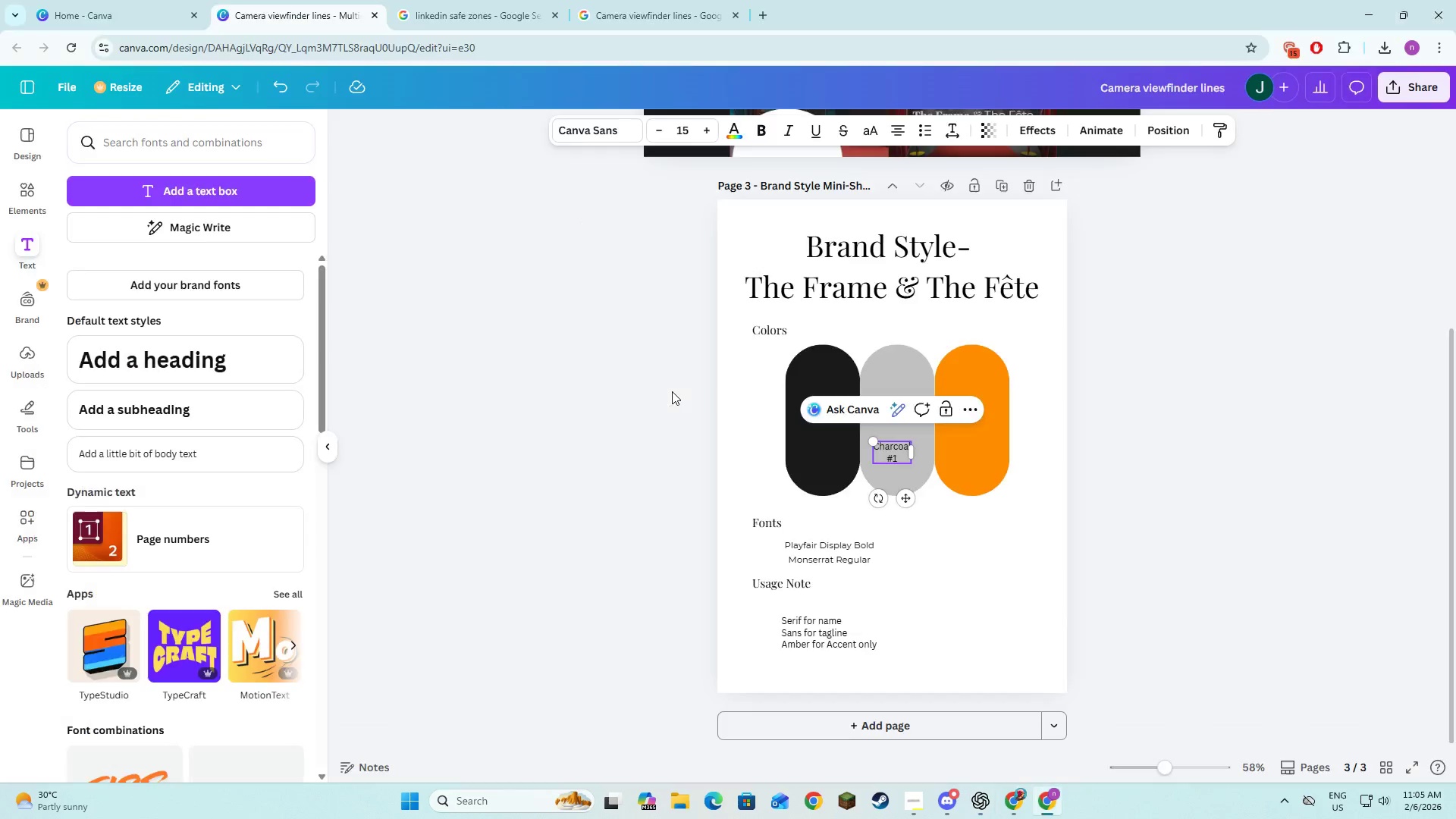 
key(Tab)
type(A1A1A)
 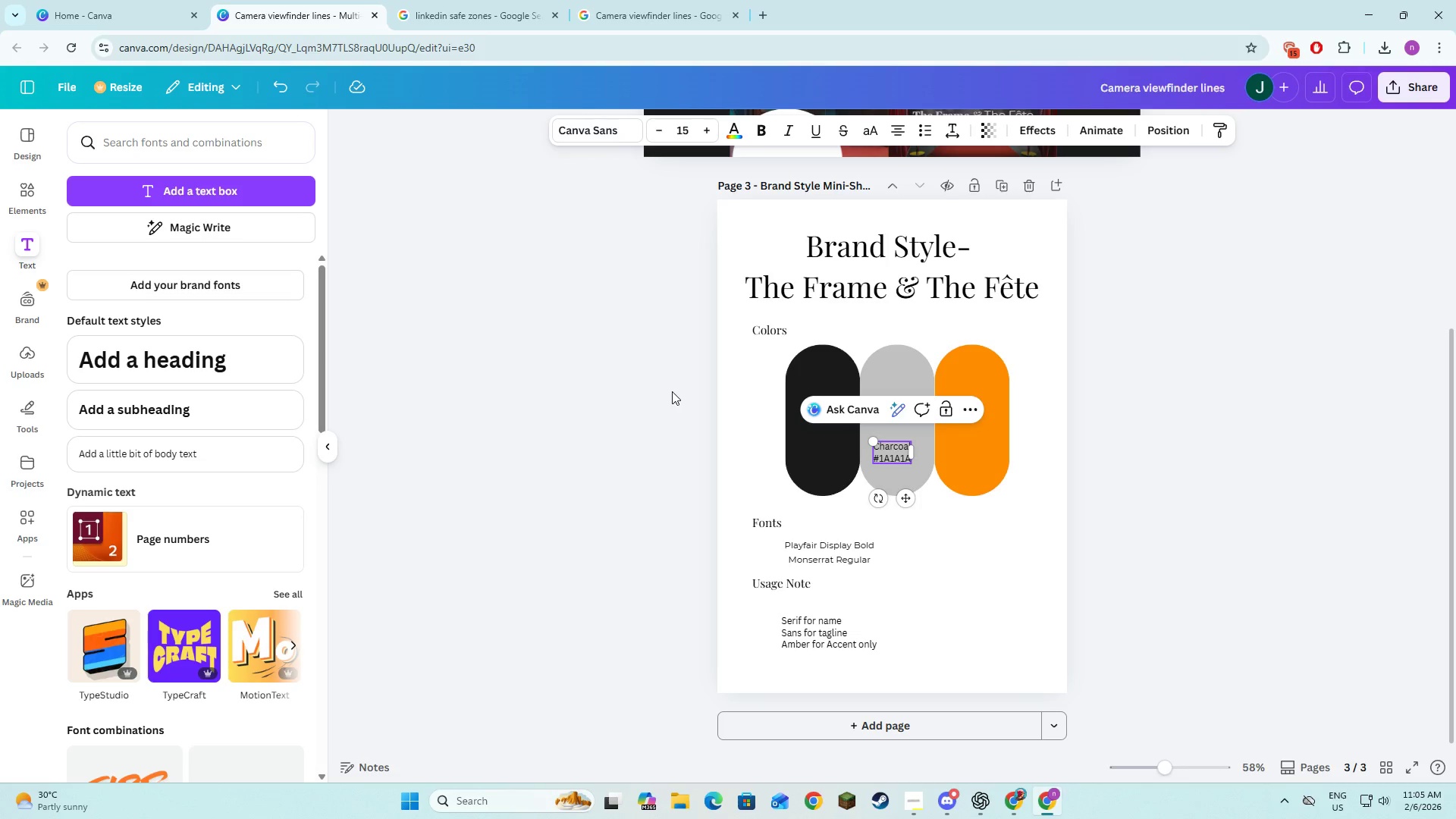 
key(Alt+AltLeft)
 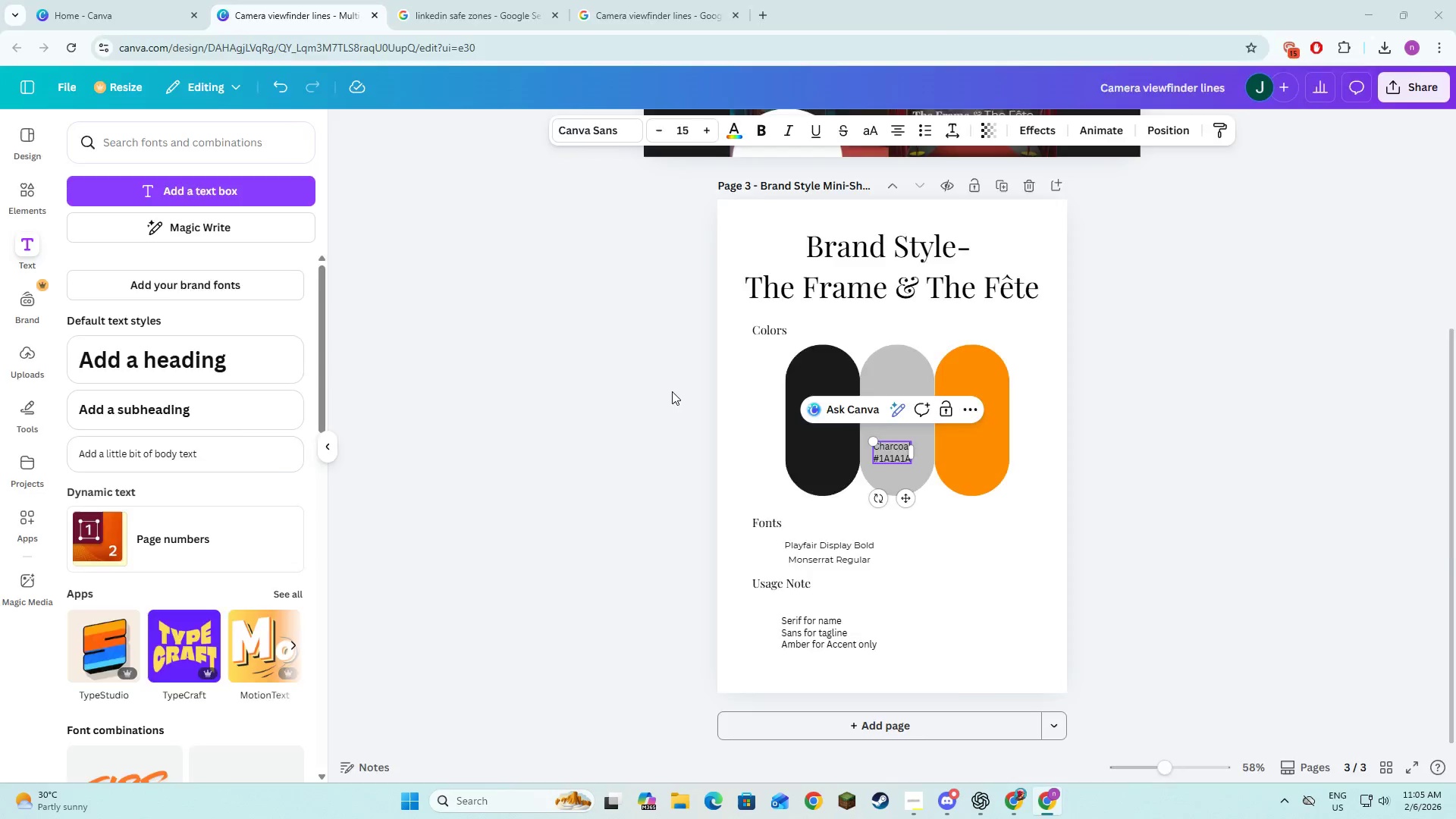 
key(Alt+Tab)
 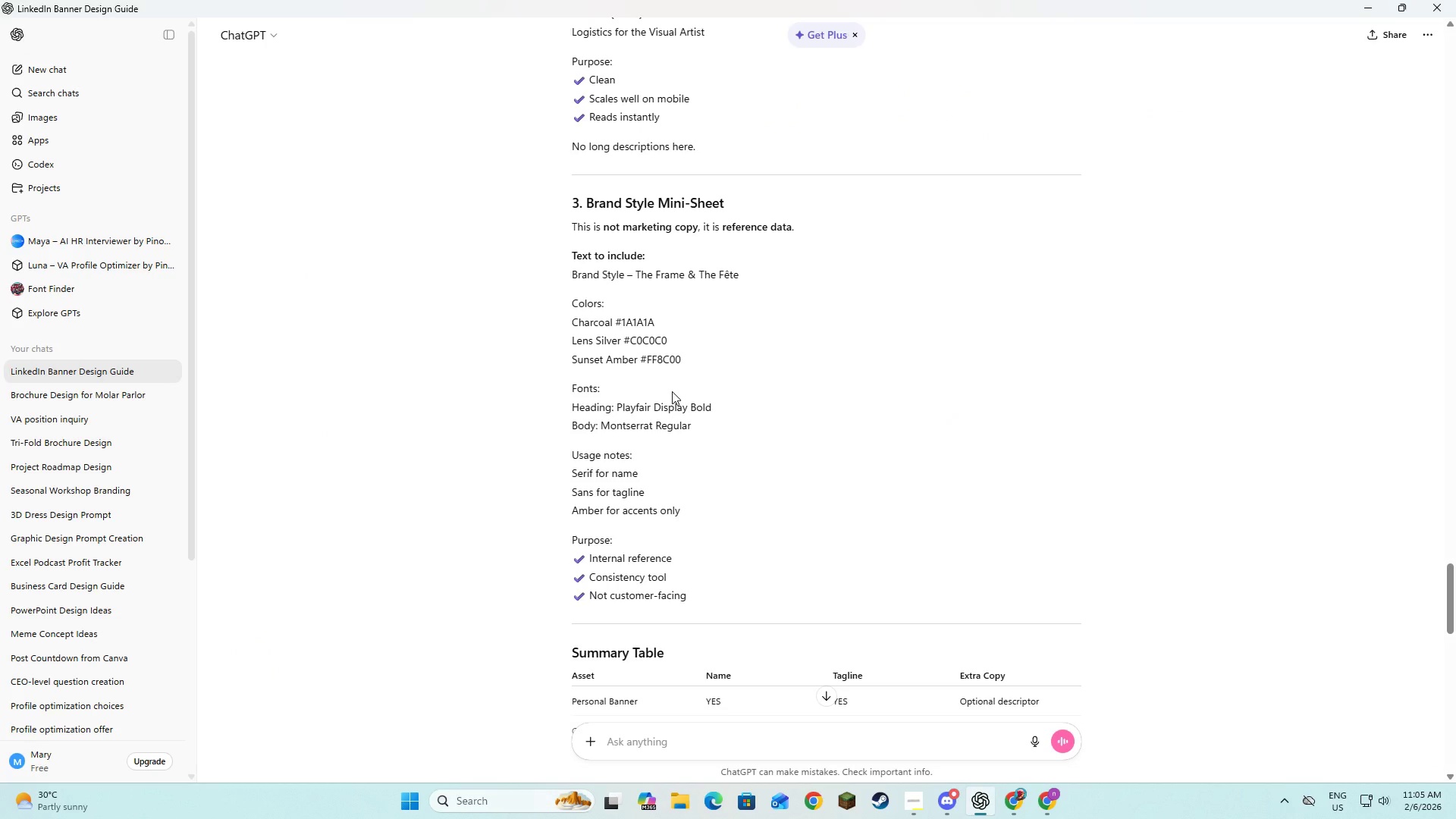 
key(Alt+AltLeft)
 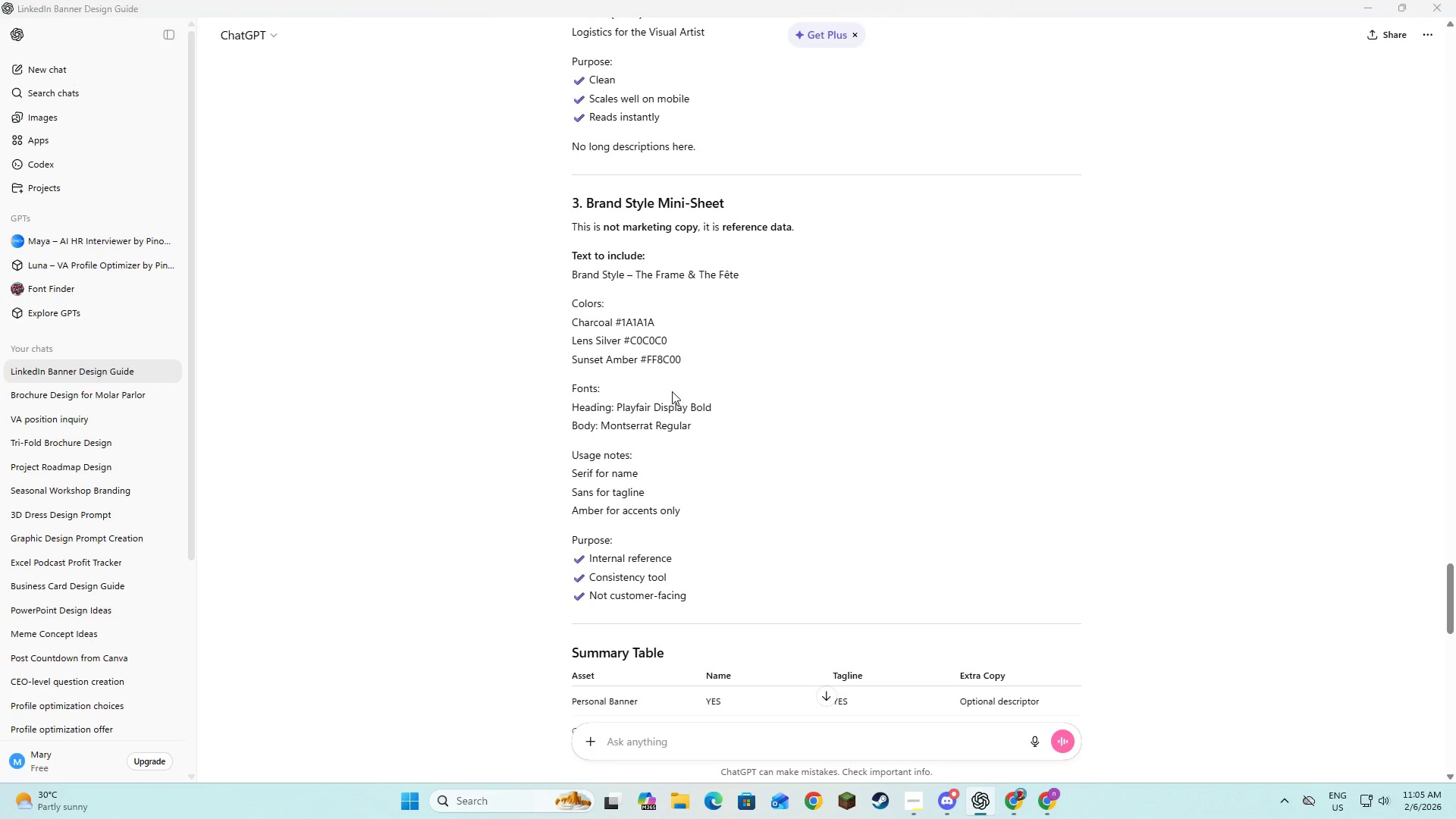 
key(Alt+Tab)
 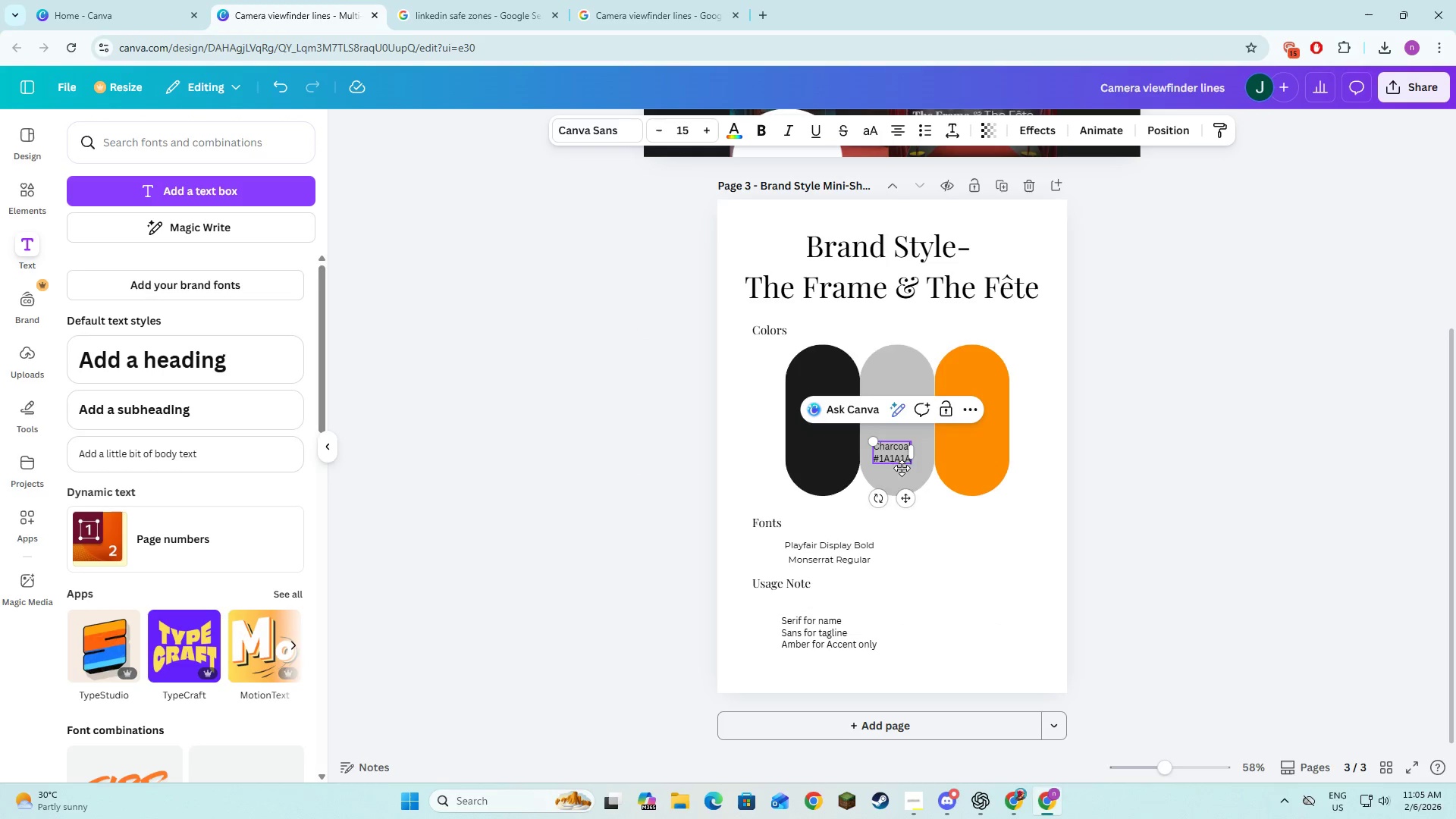 
left_click_drag(start_coordinate=[906, 495], to_coordinate=[839, 509])
 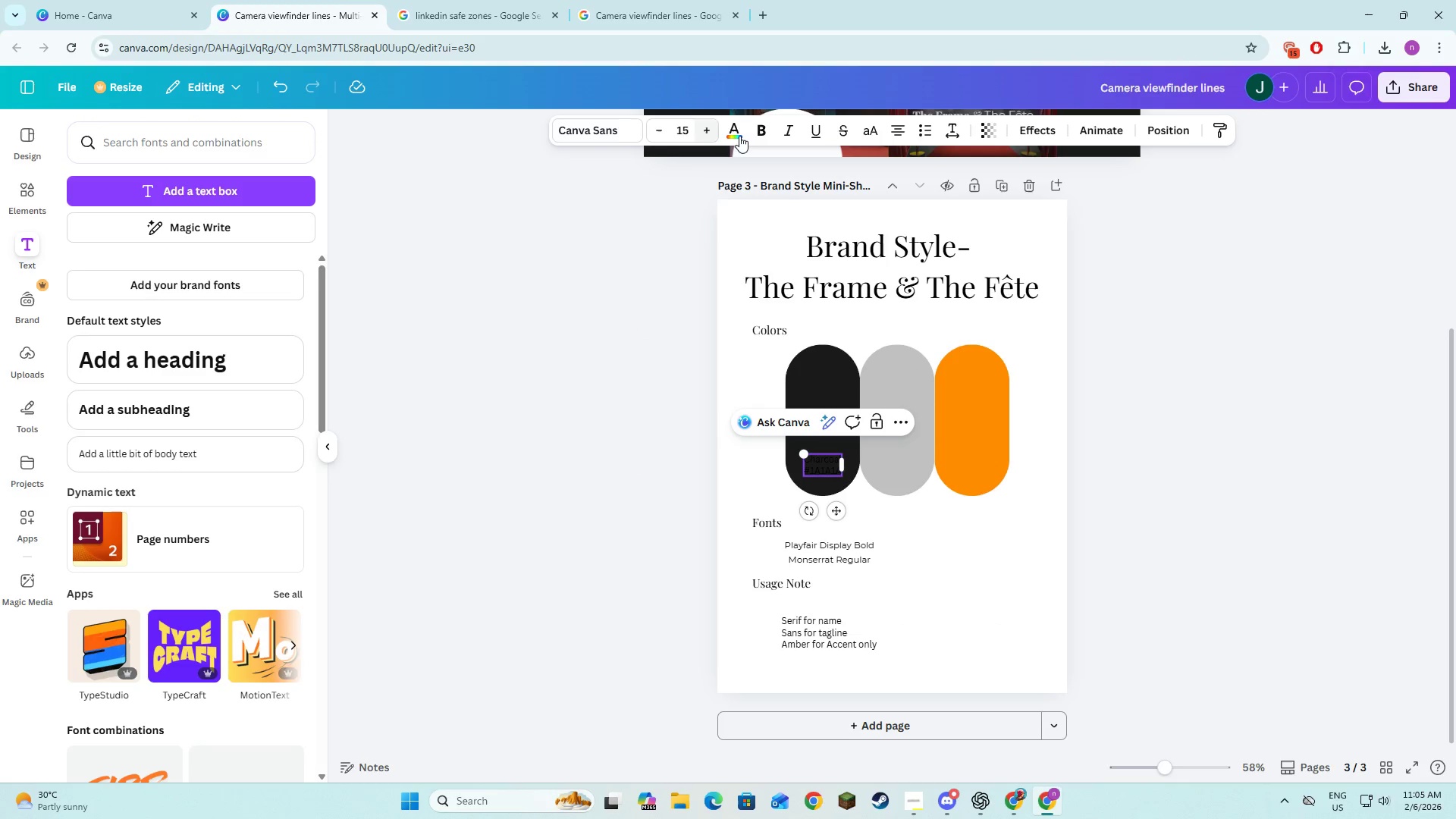 
left_click([741, 136])
 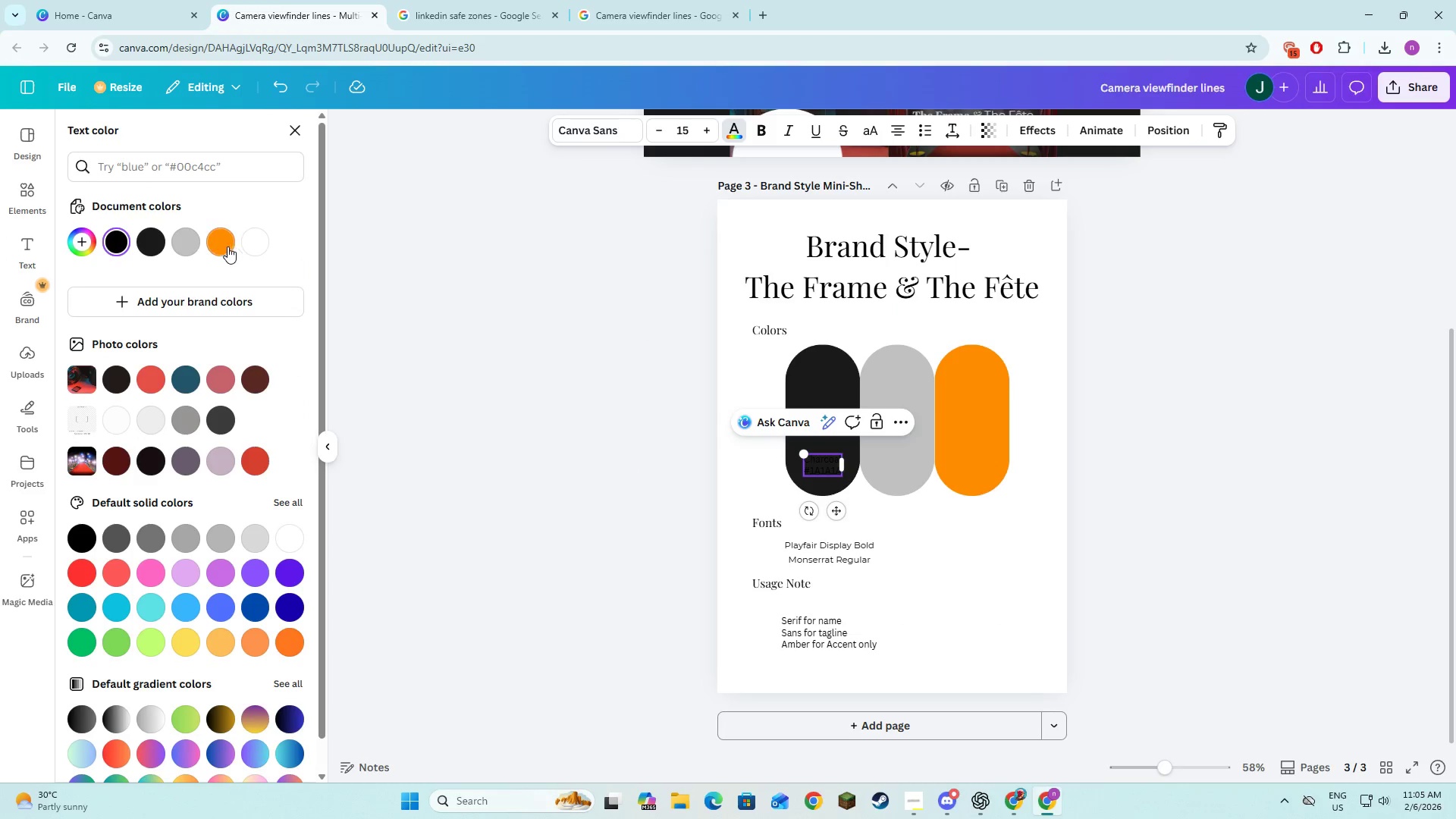 
left_click([193, 245])
 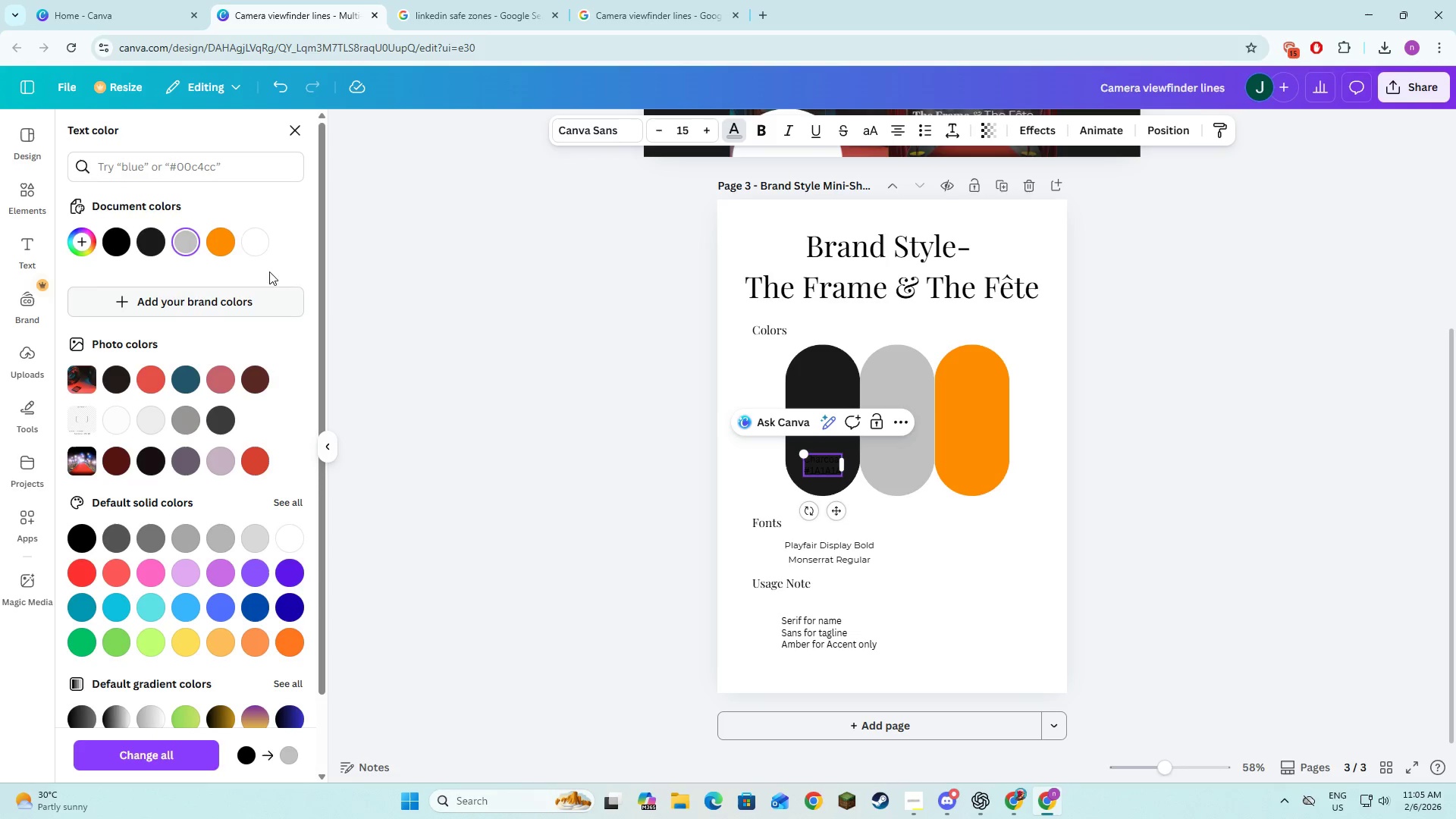 
left_click([259, 242])
 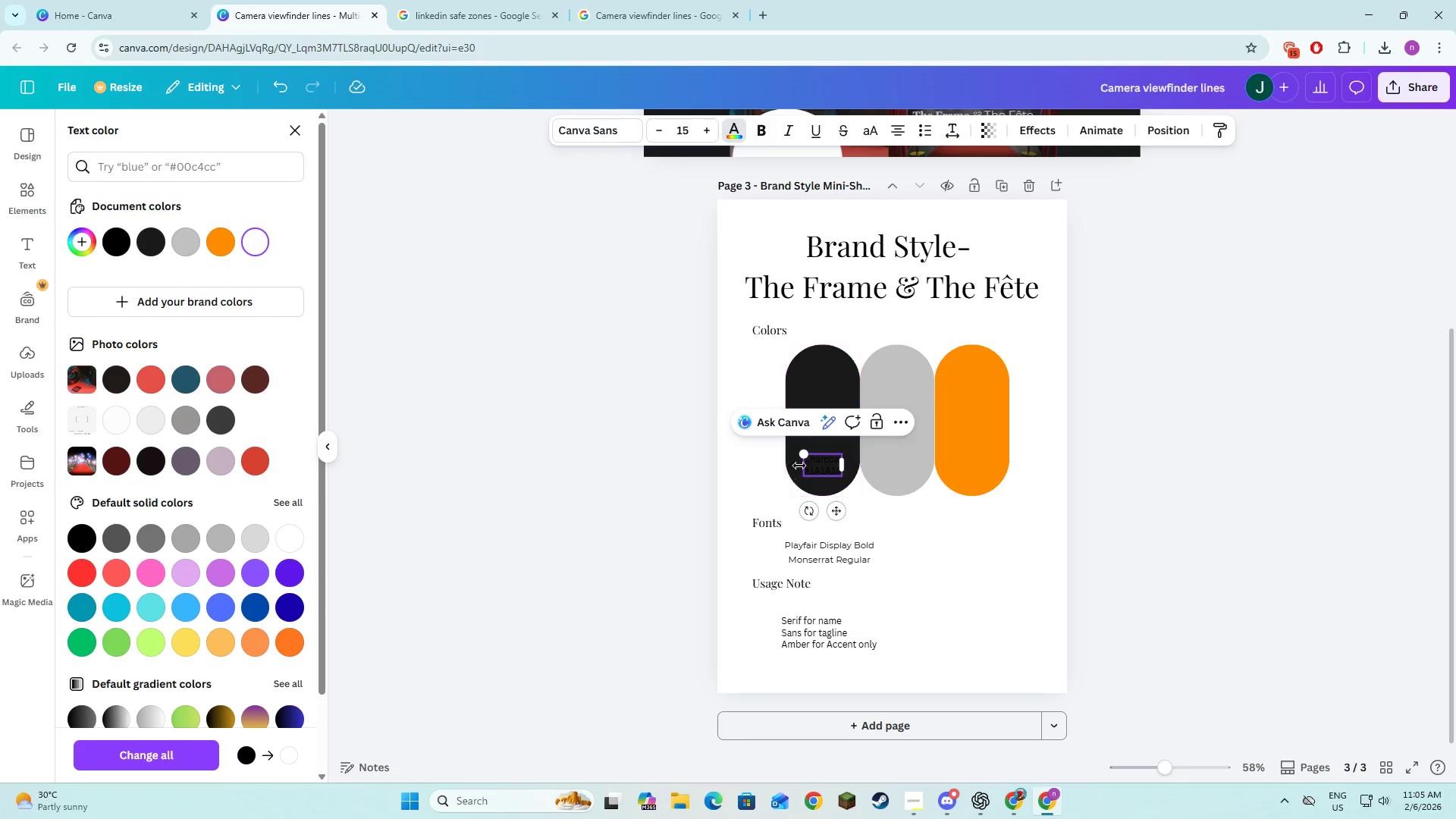 
key(Control+A)
 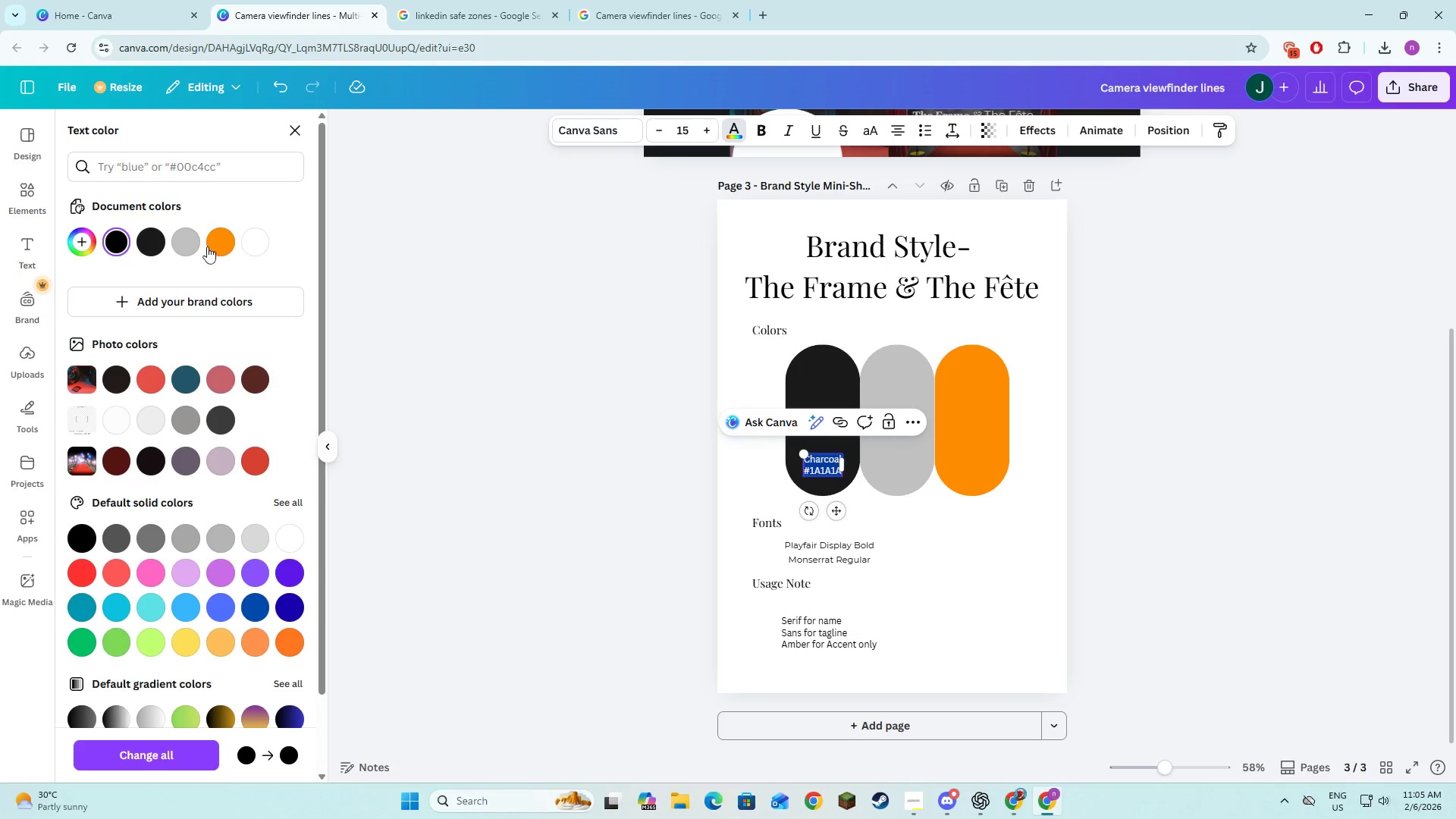 
left_click([193, 246])
 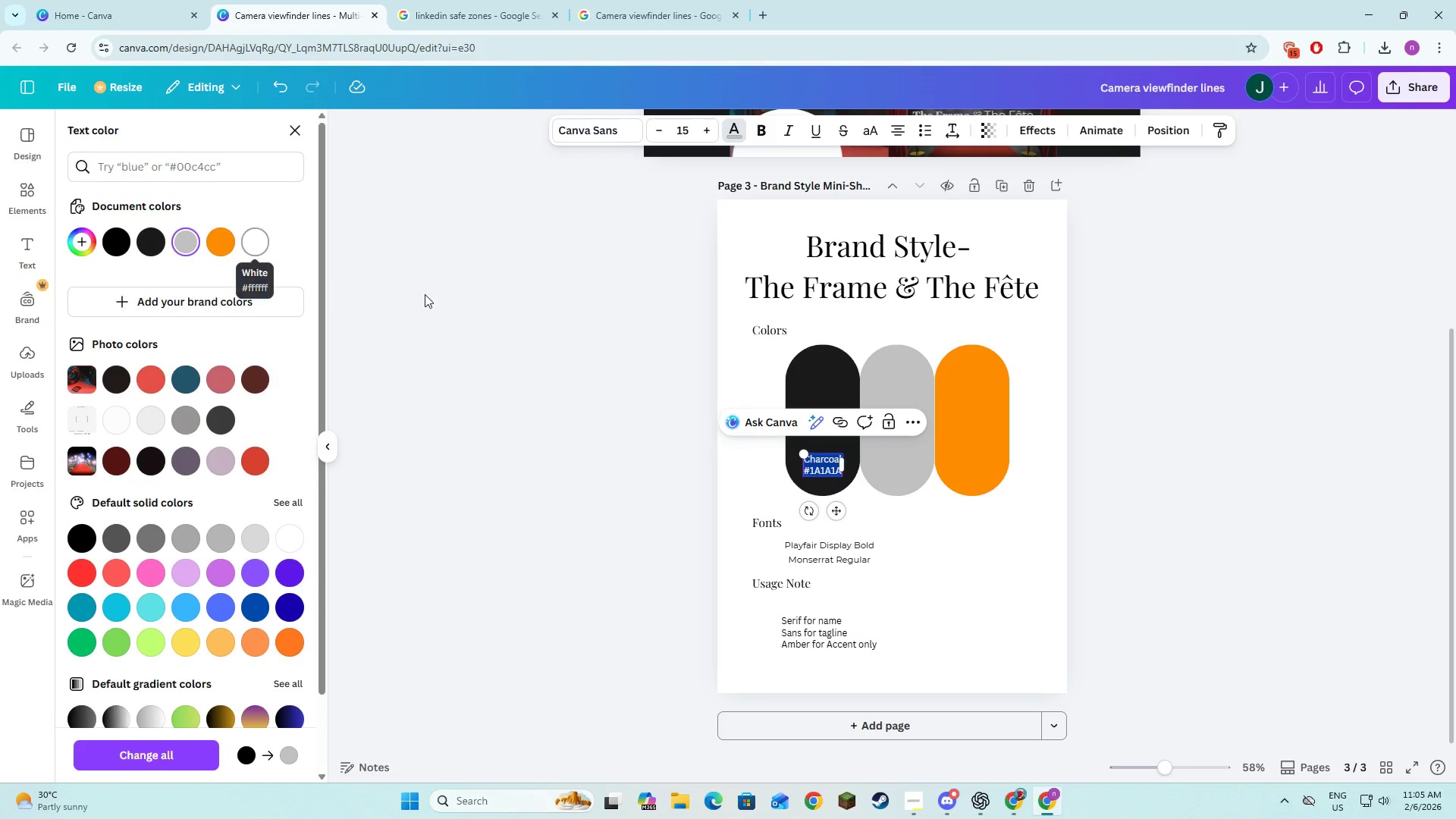 
double_click([427, 295])
 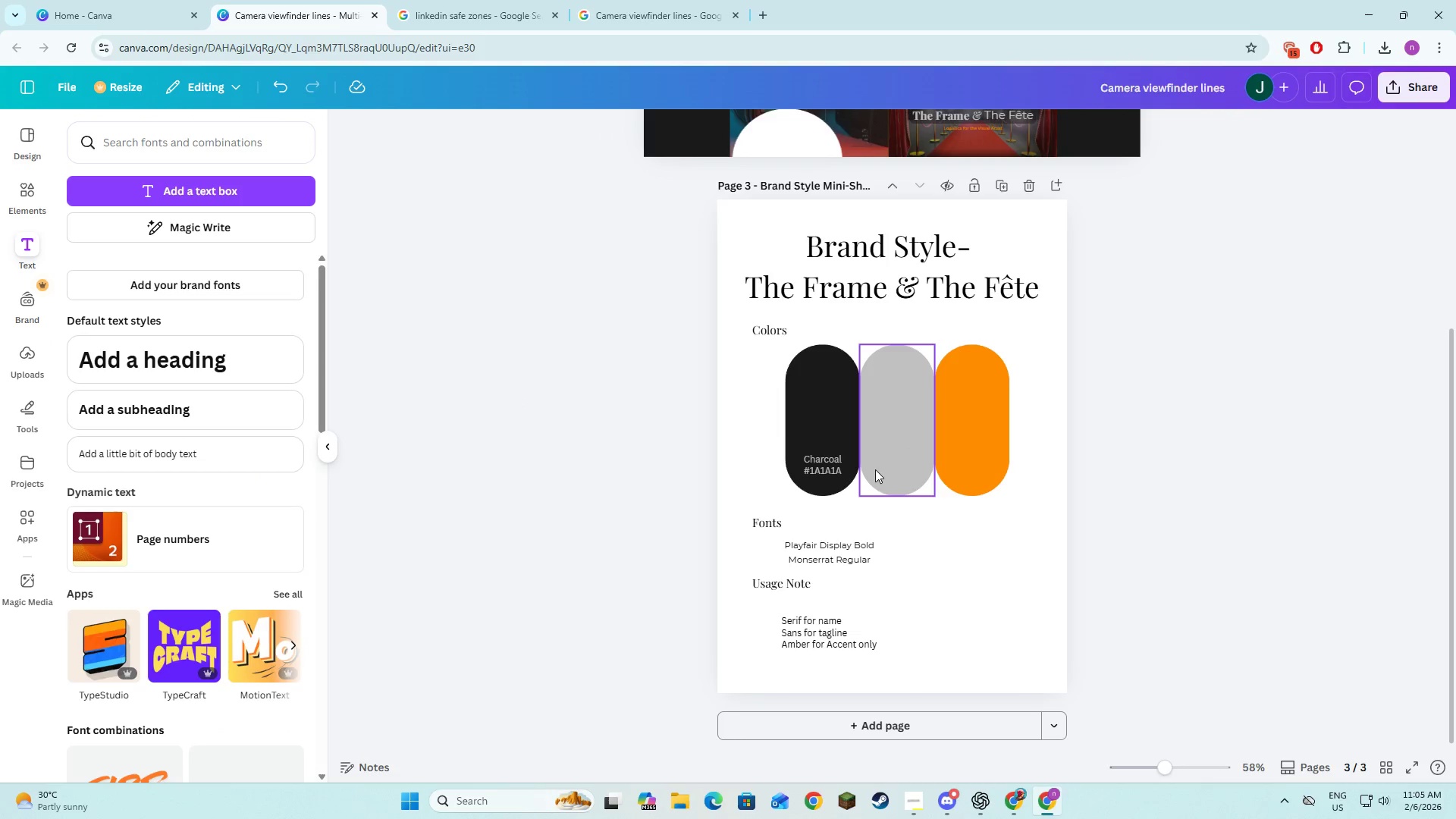 
left_click([834, 469])
 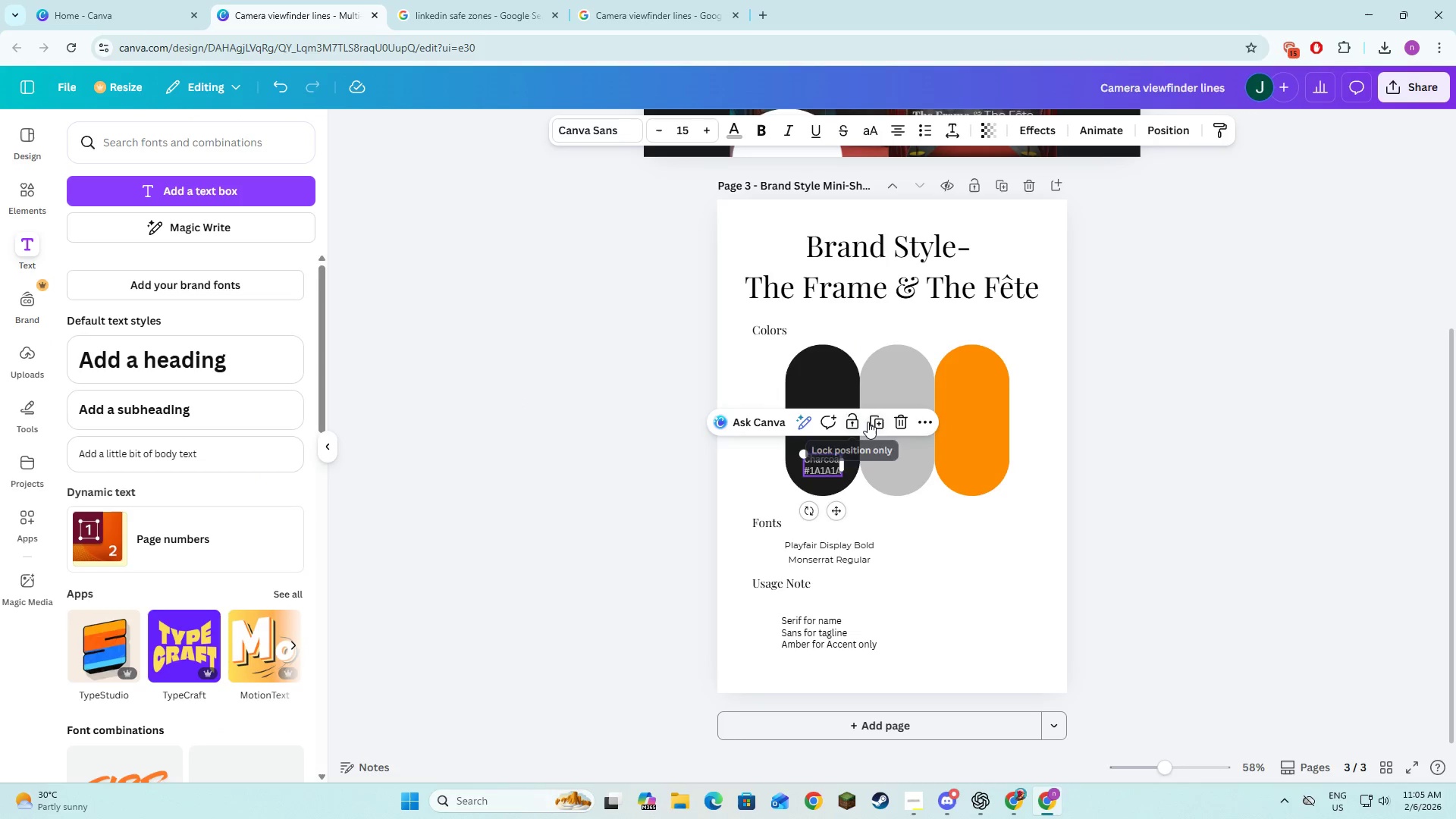 
left_click([869, 420])
 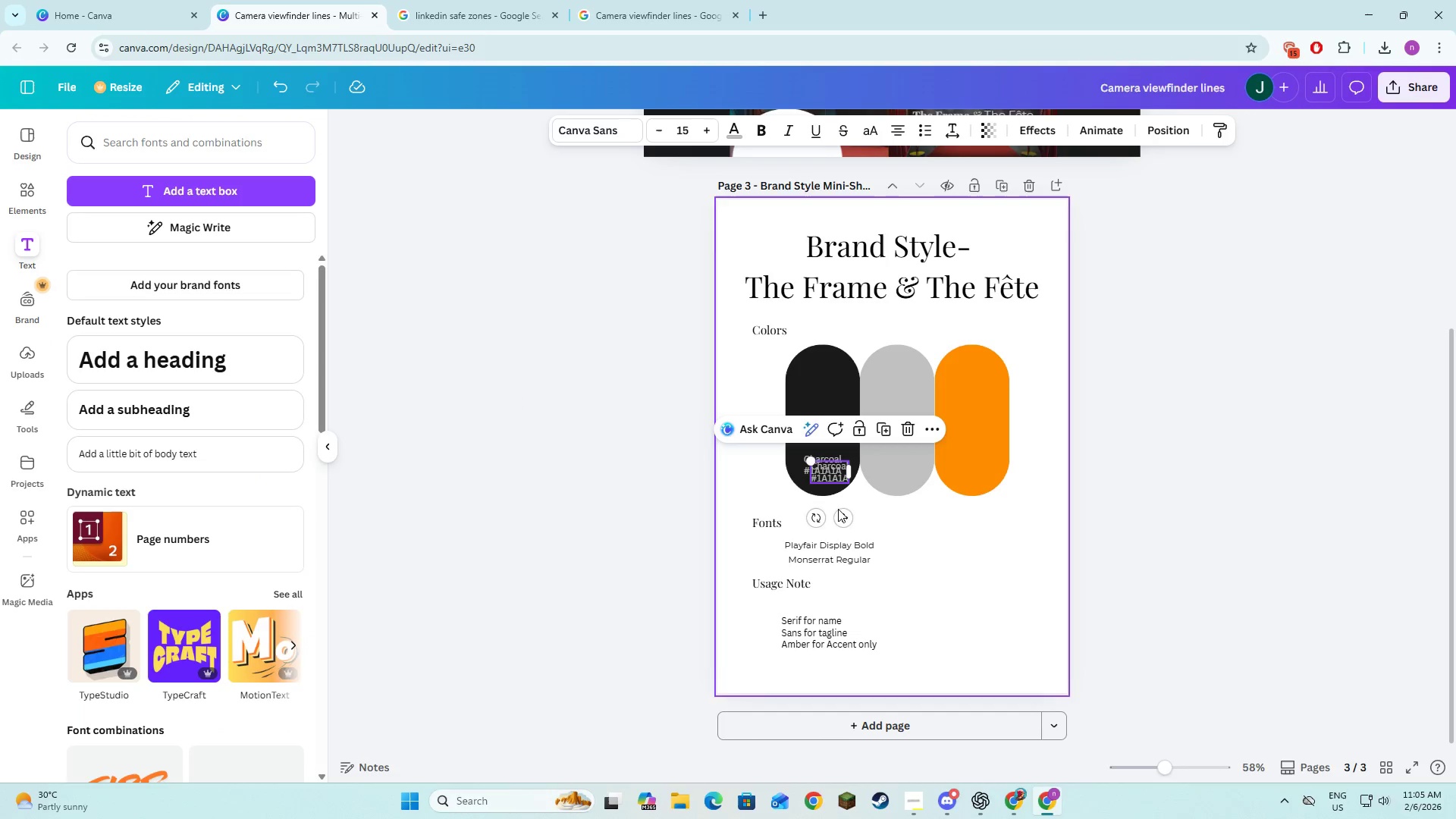 
left_click_drag(start_coordinate=[837, 515], to_coordinate=[904, 509])
 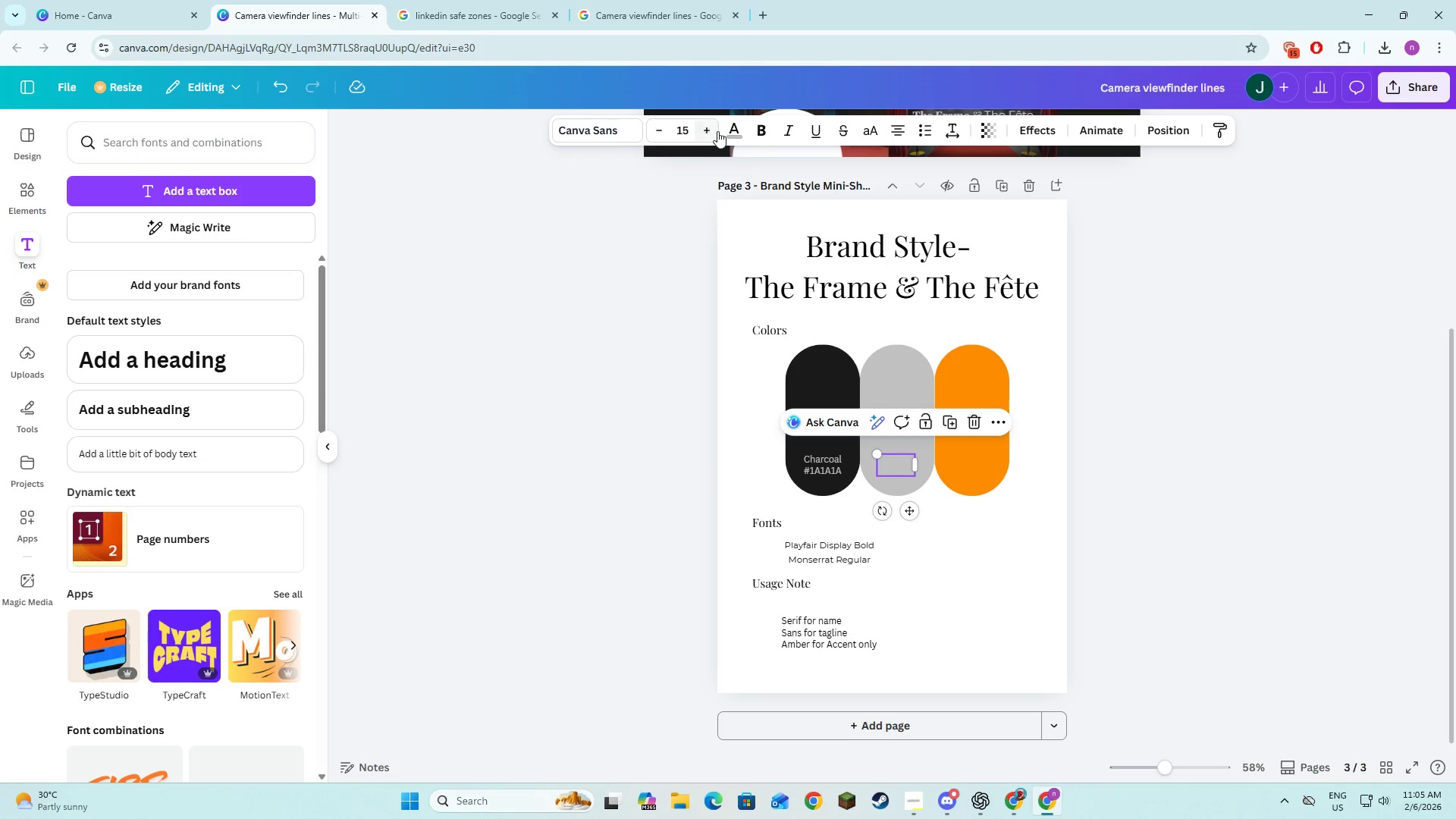 
left_click([730, 130])
 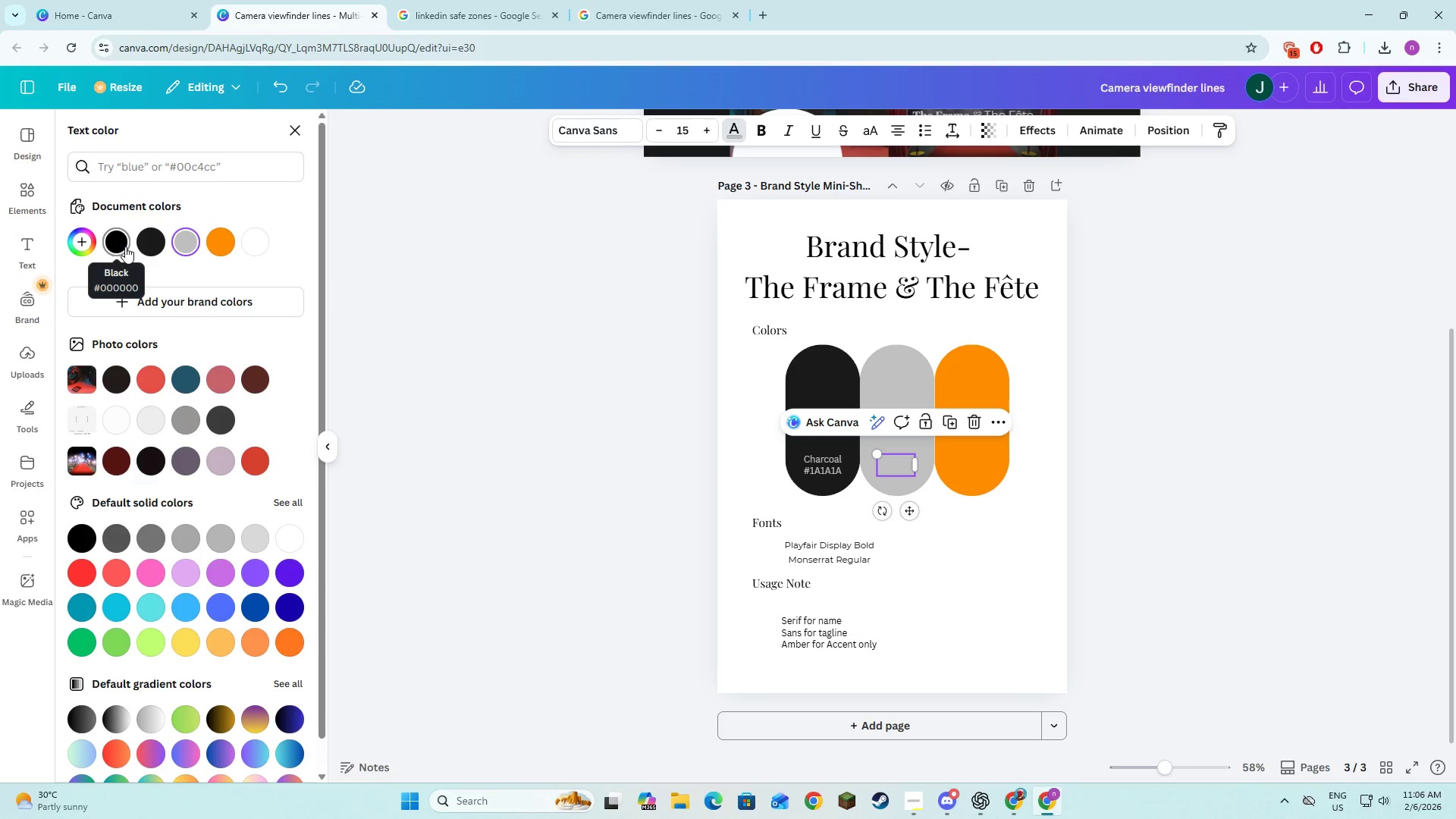 
left_click([143, 246])
 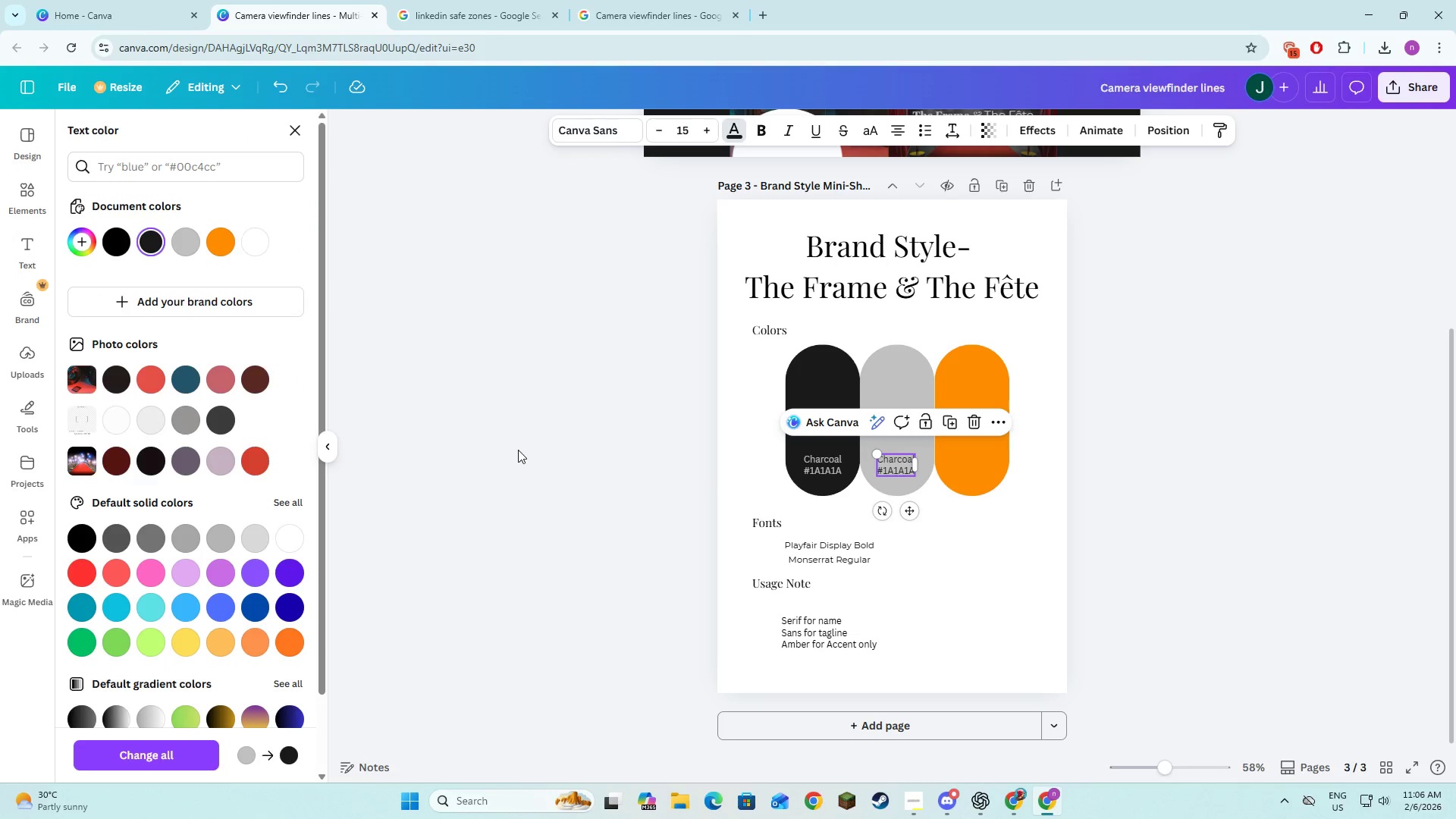 
key(Alt+AltLeft)
 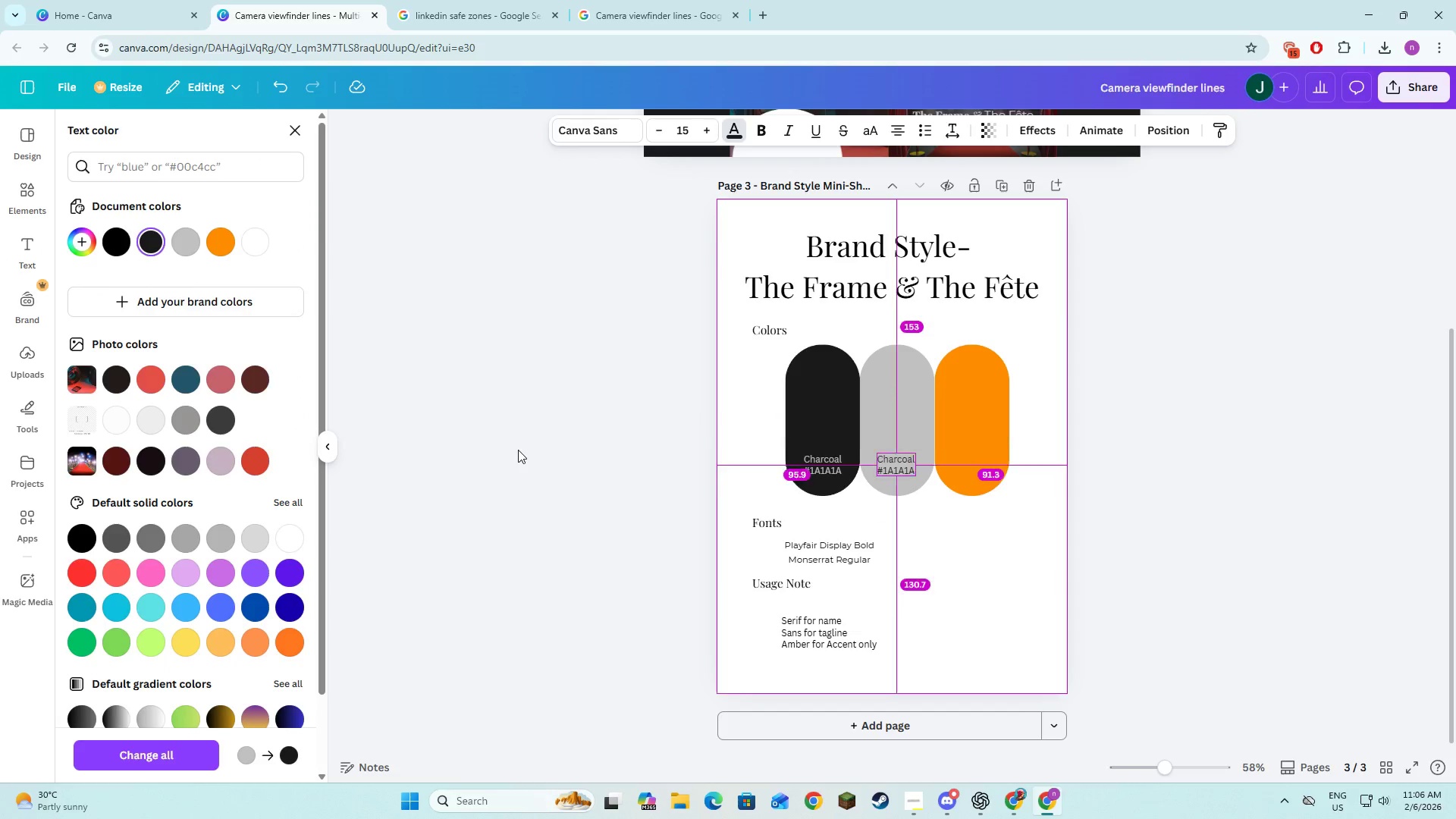 
key(Alt+Tab)
 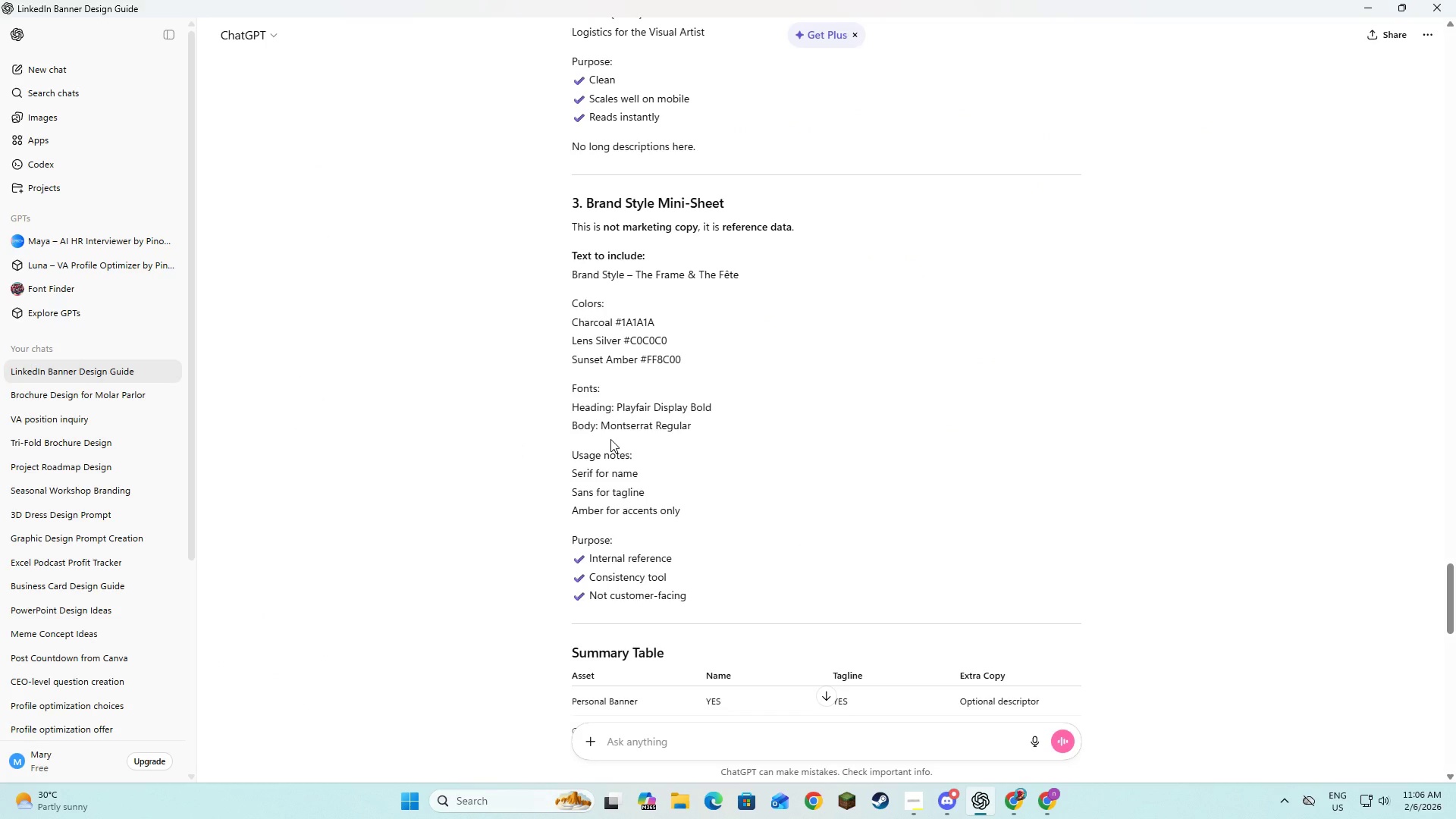 
key(Alt+AltLeft)
 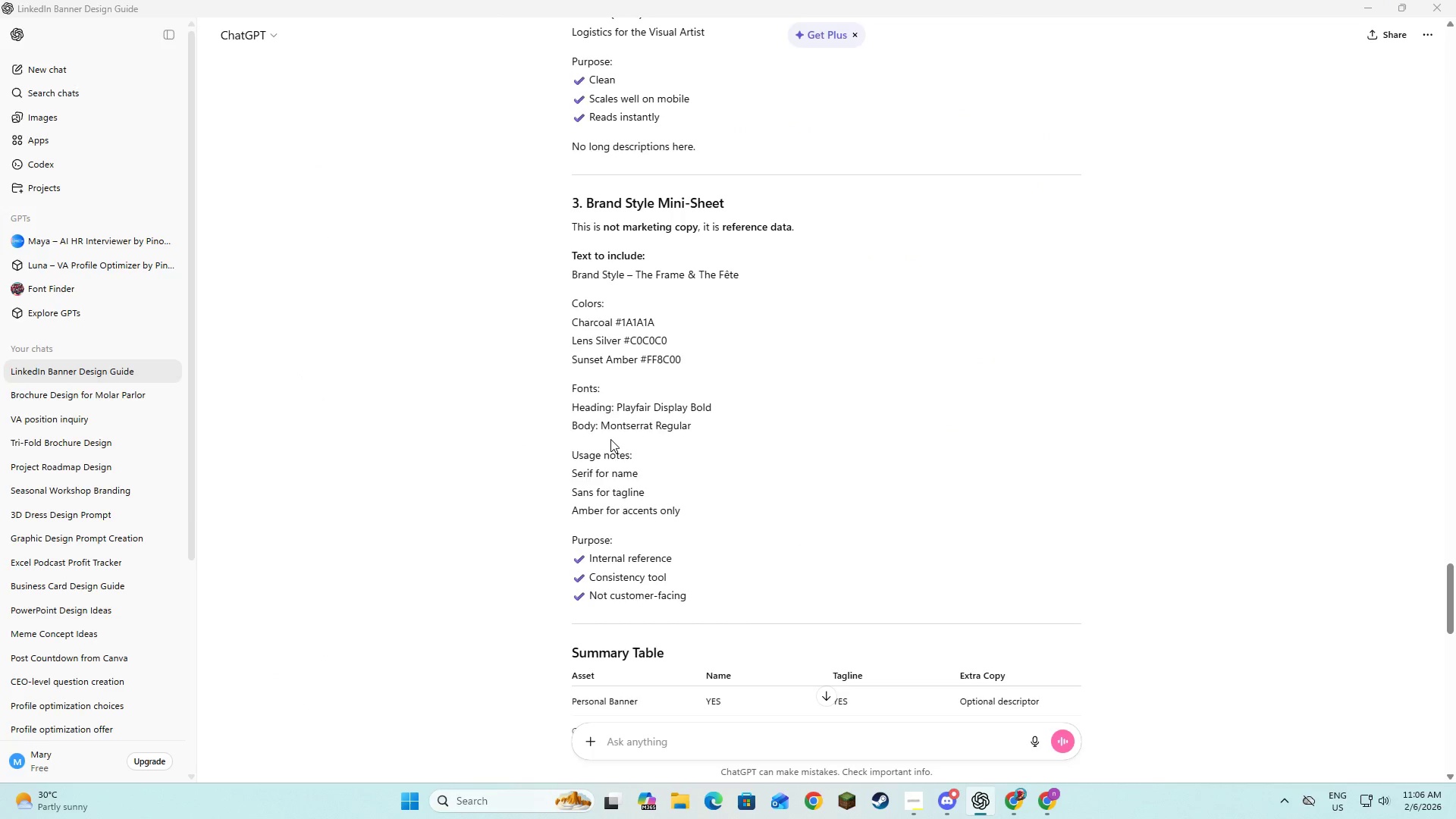 
key(Alt+Tab)